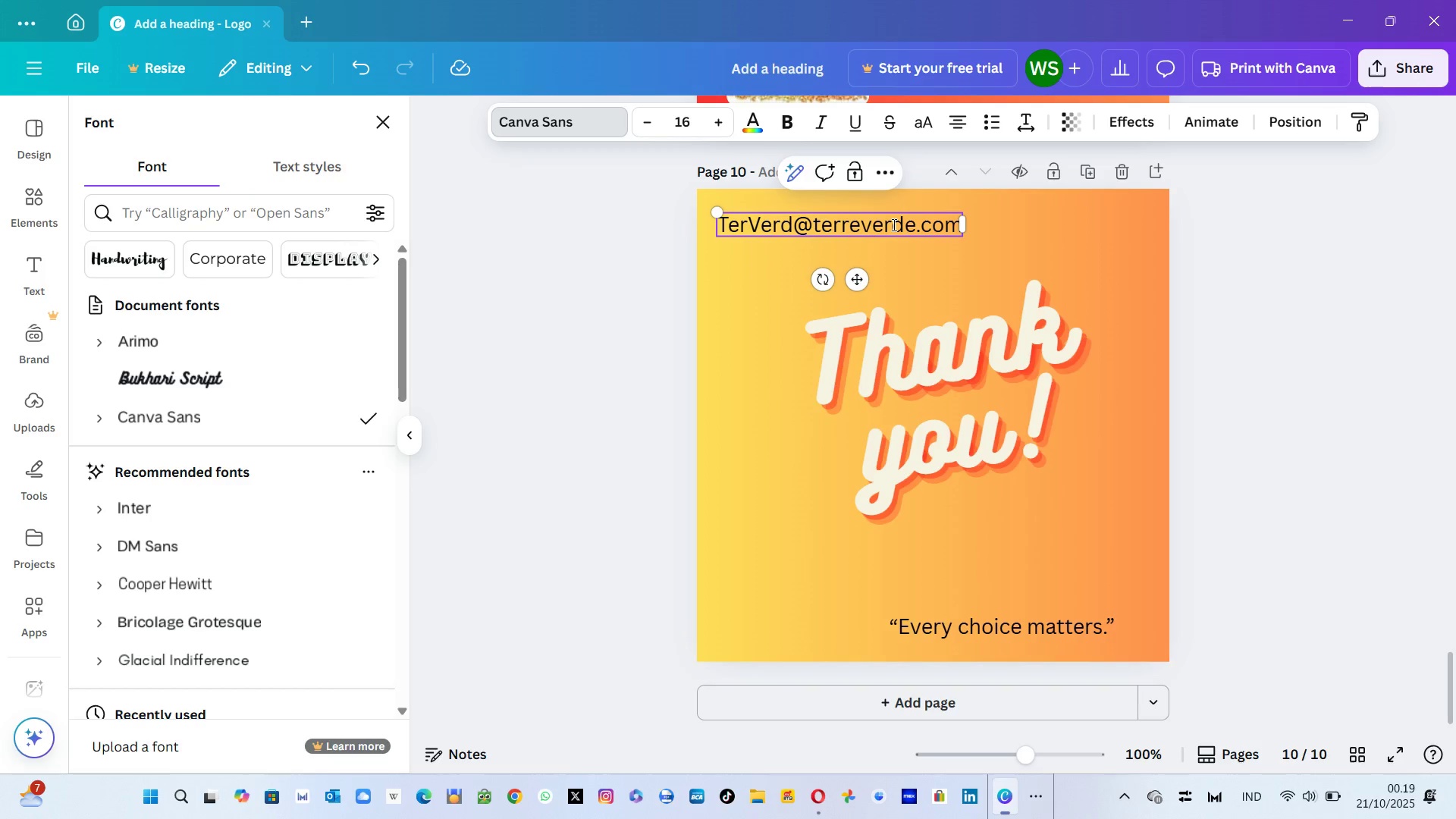 
hold_key(key=ArrowLeft, duration=0.95)
 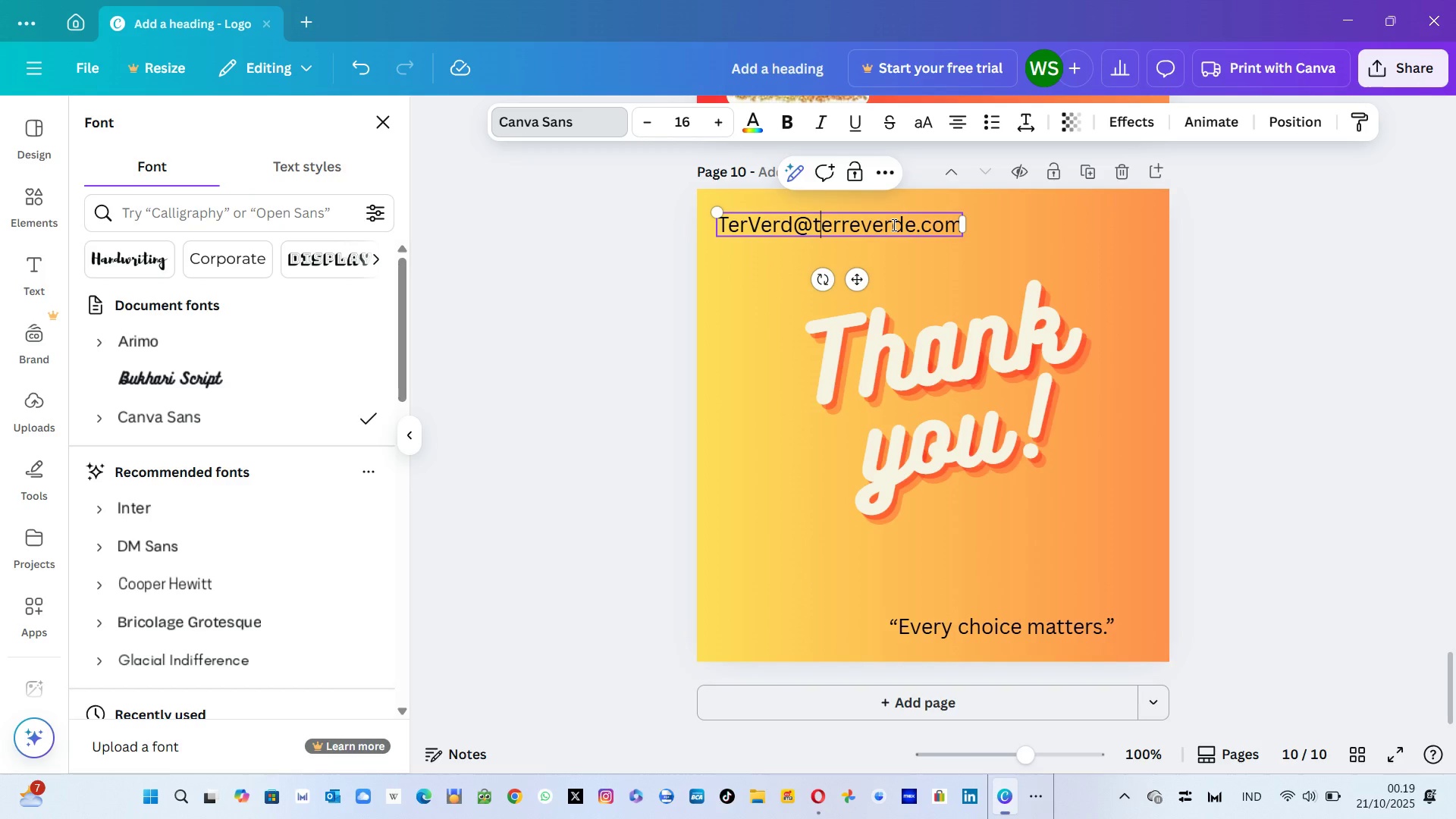 
key(ArrowLeft)
 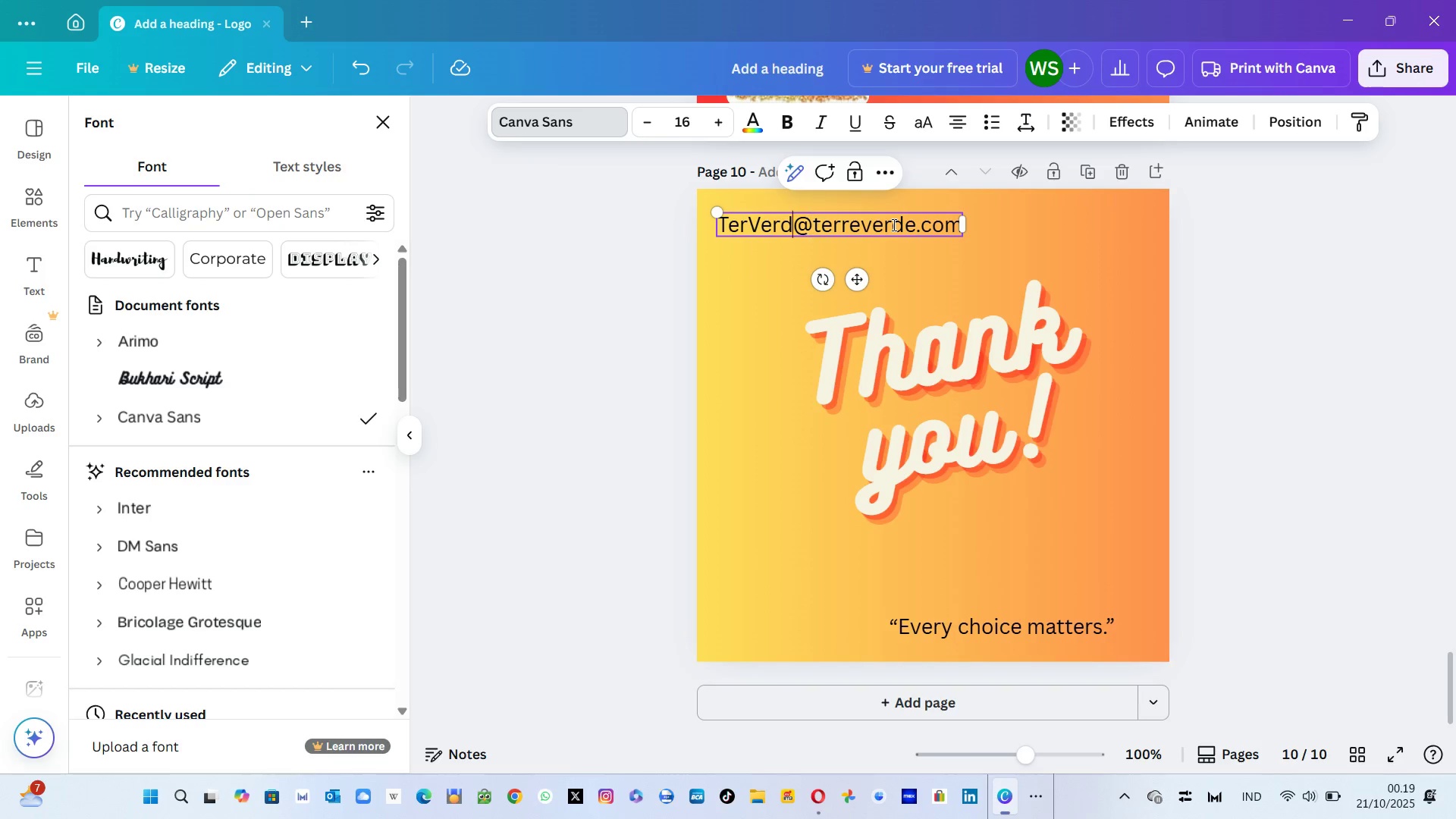 
key(ArrowLeft)
 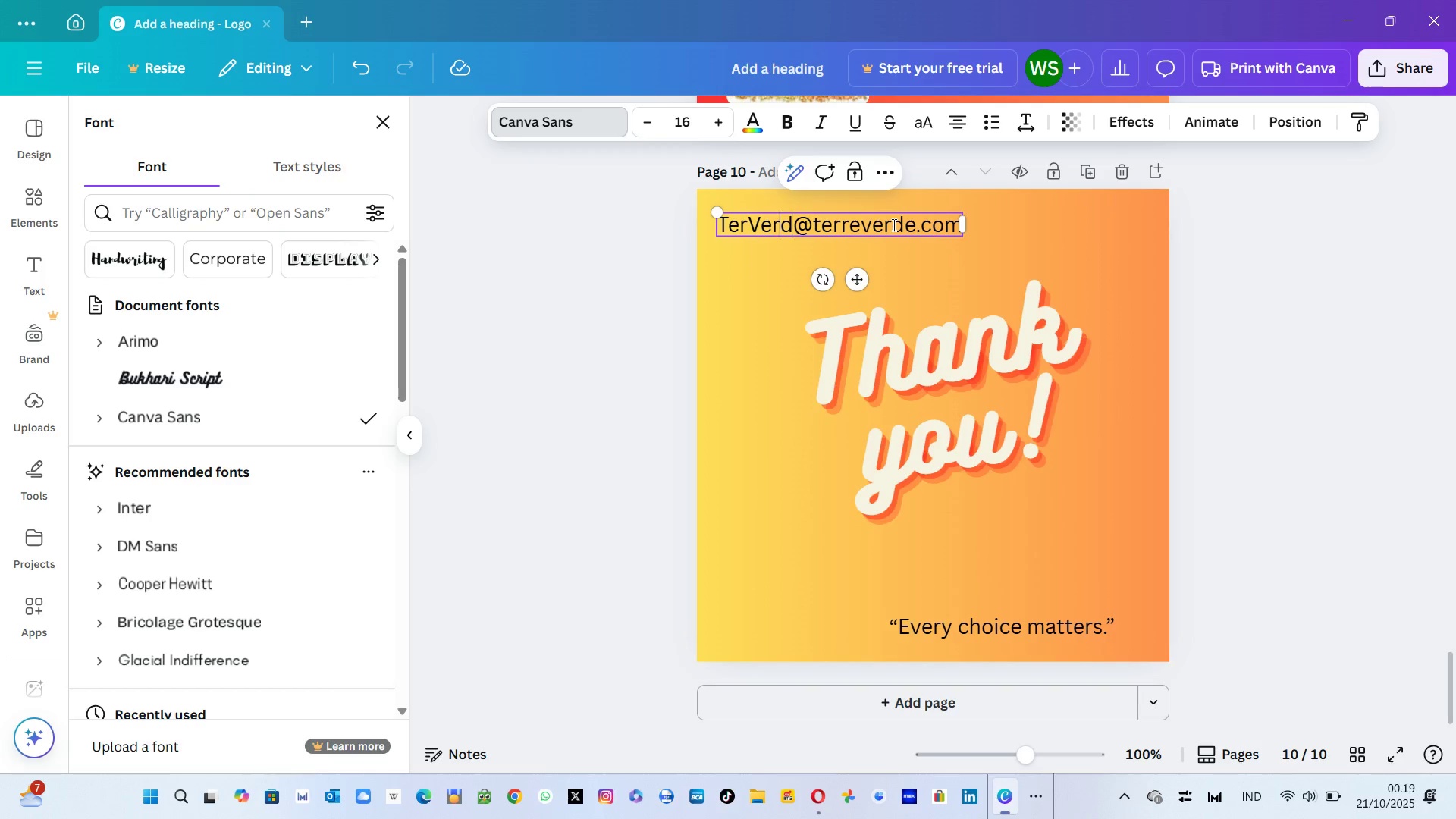 
key(ArrowLeft)
 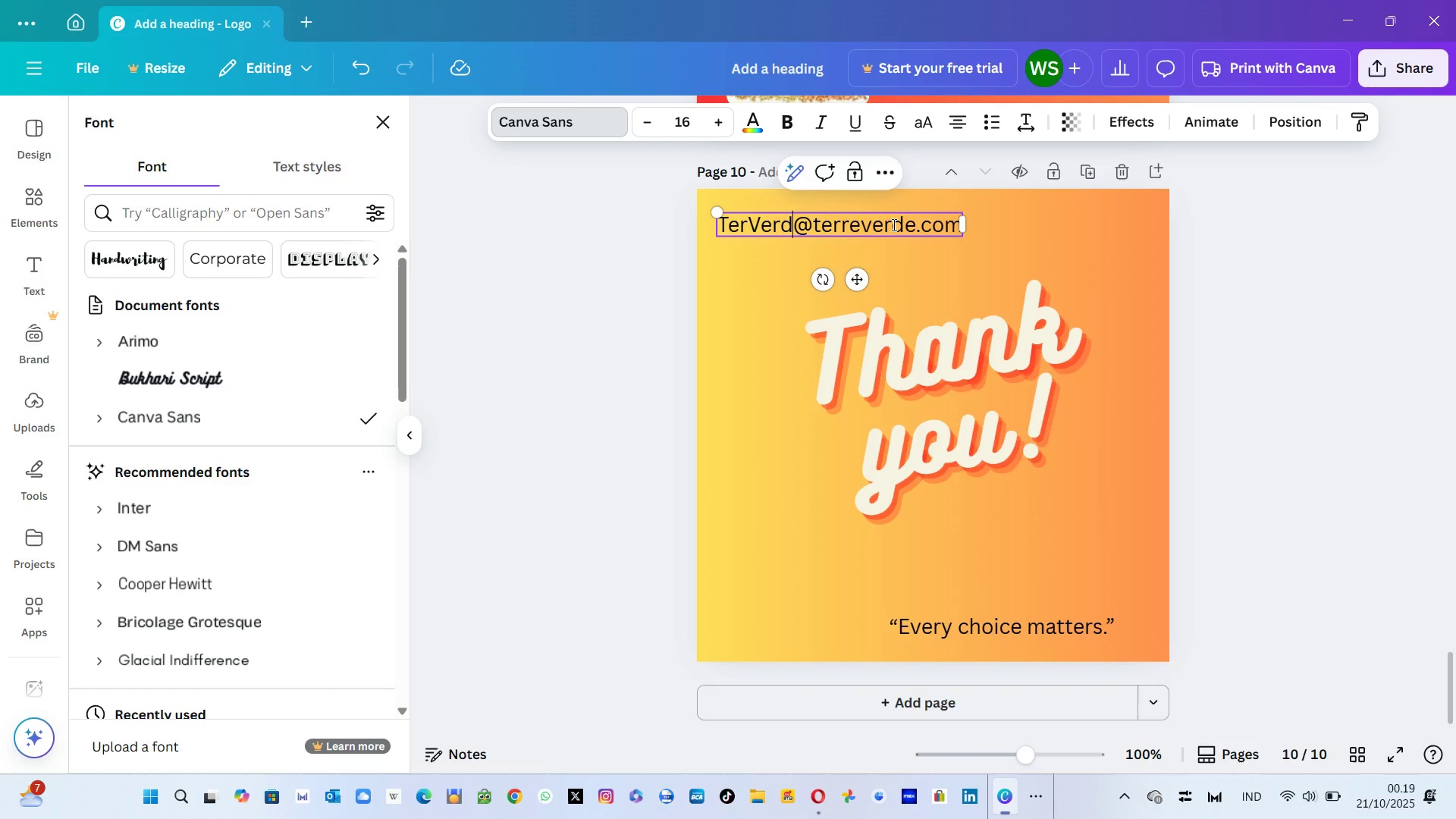 
key(ArrowRight)
 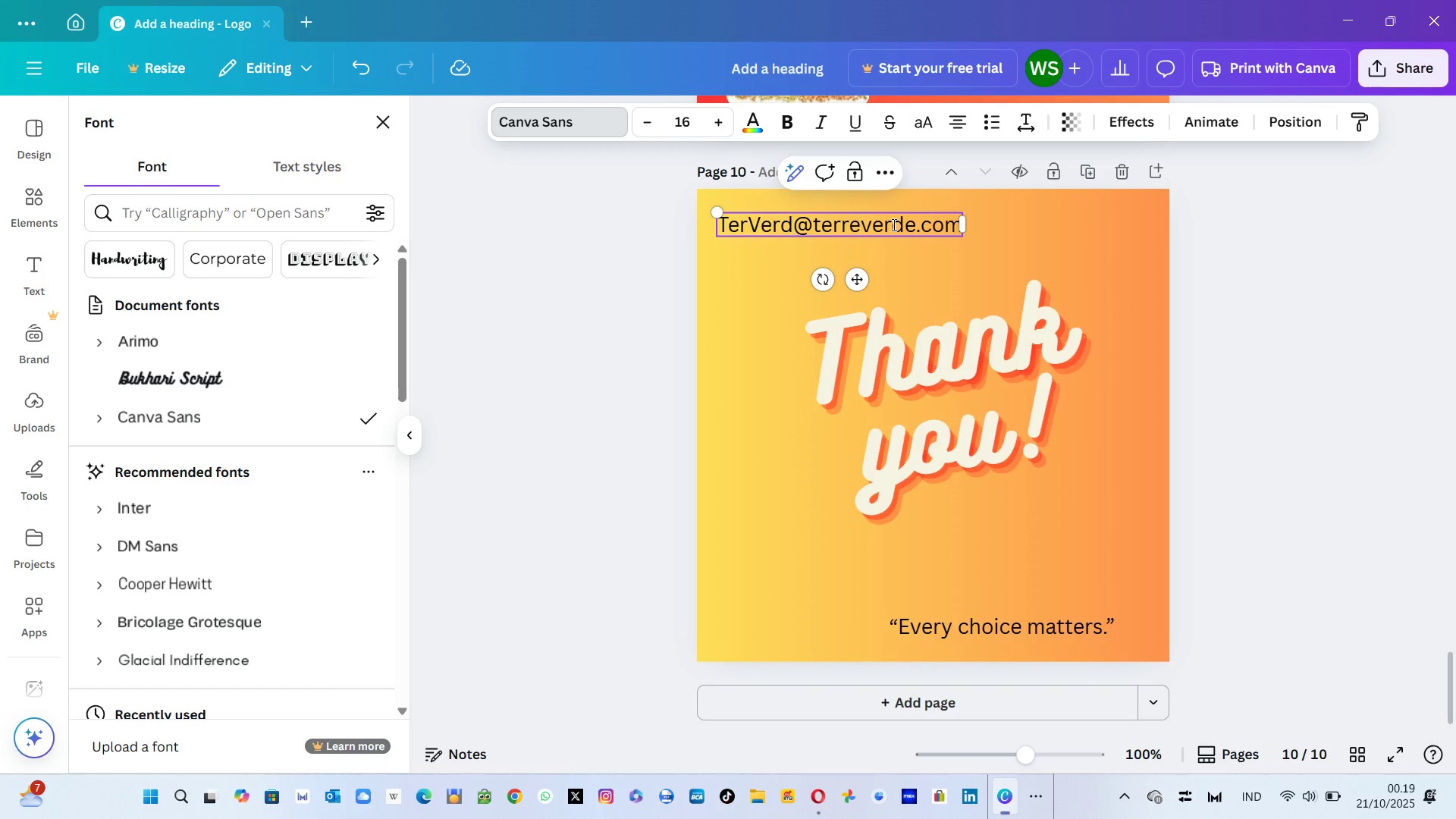 
key(Backspace)
key(Backspace)
key(Backspace)
key(Backspace)
key(Backspace)
key(Backspace)
key(Backspace)
type(essential)
 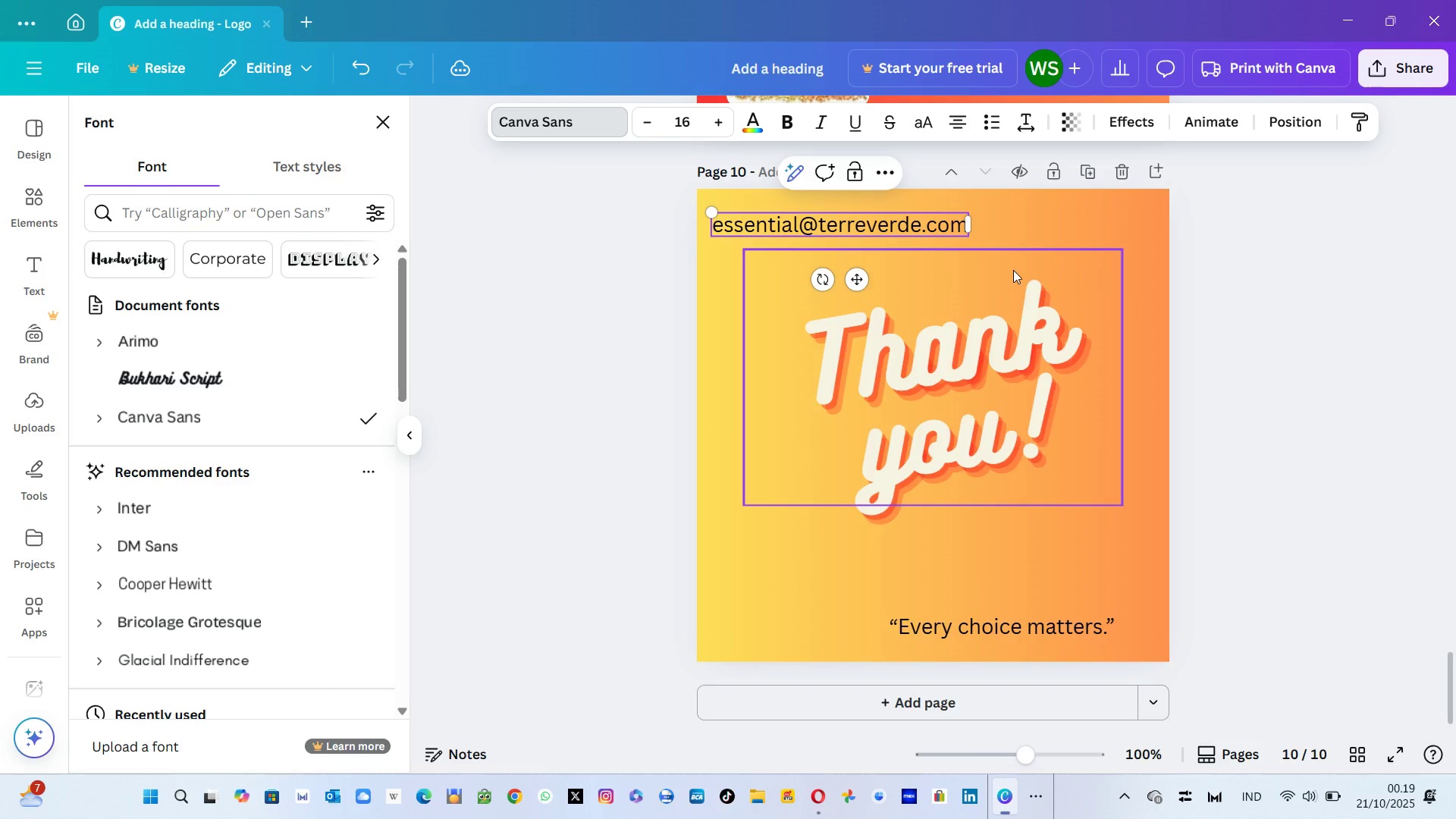 
left_click([1056, 219])
 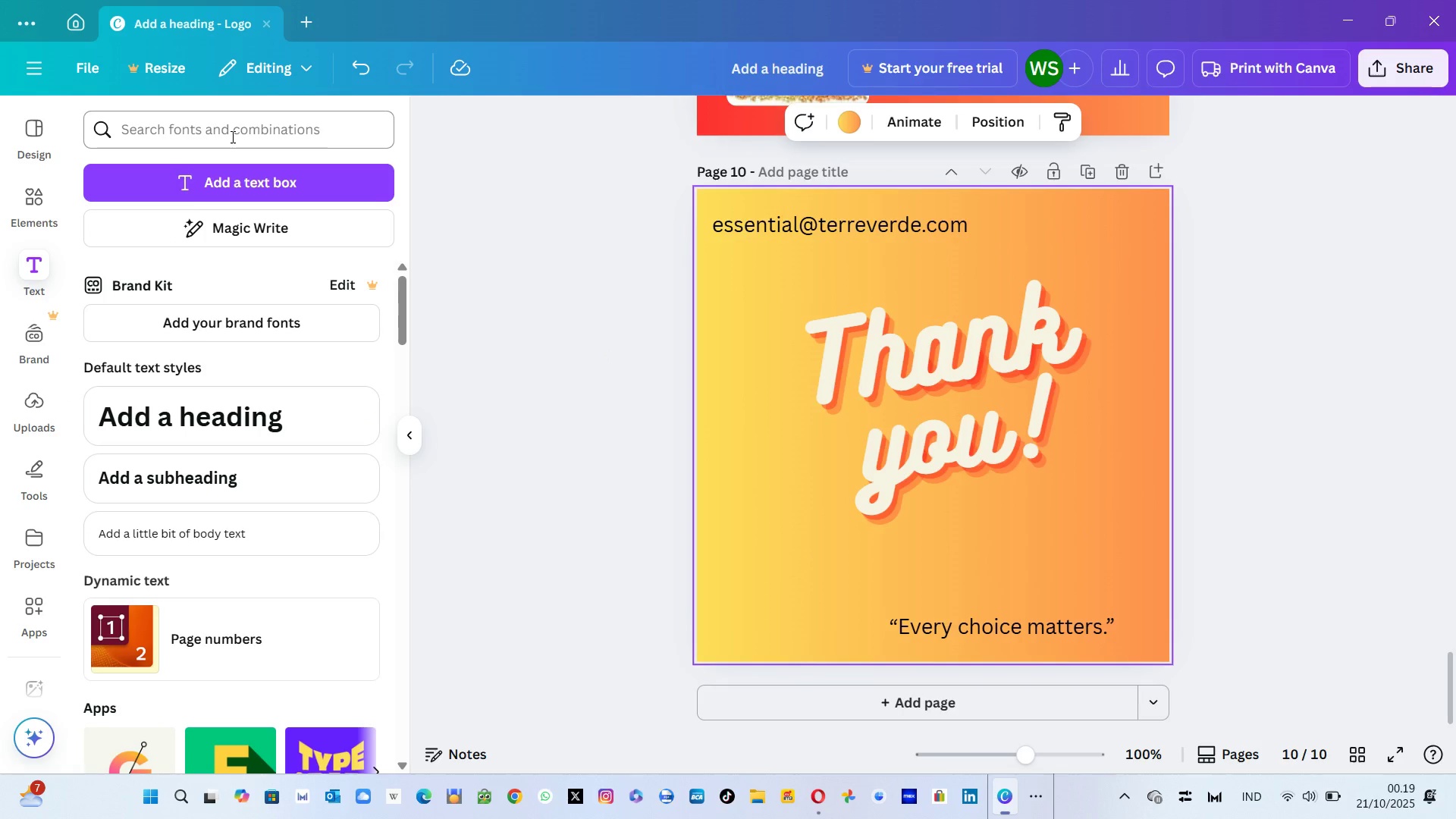 
wait(6.21)
 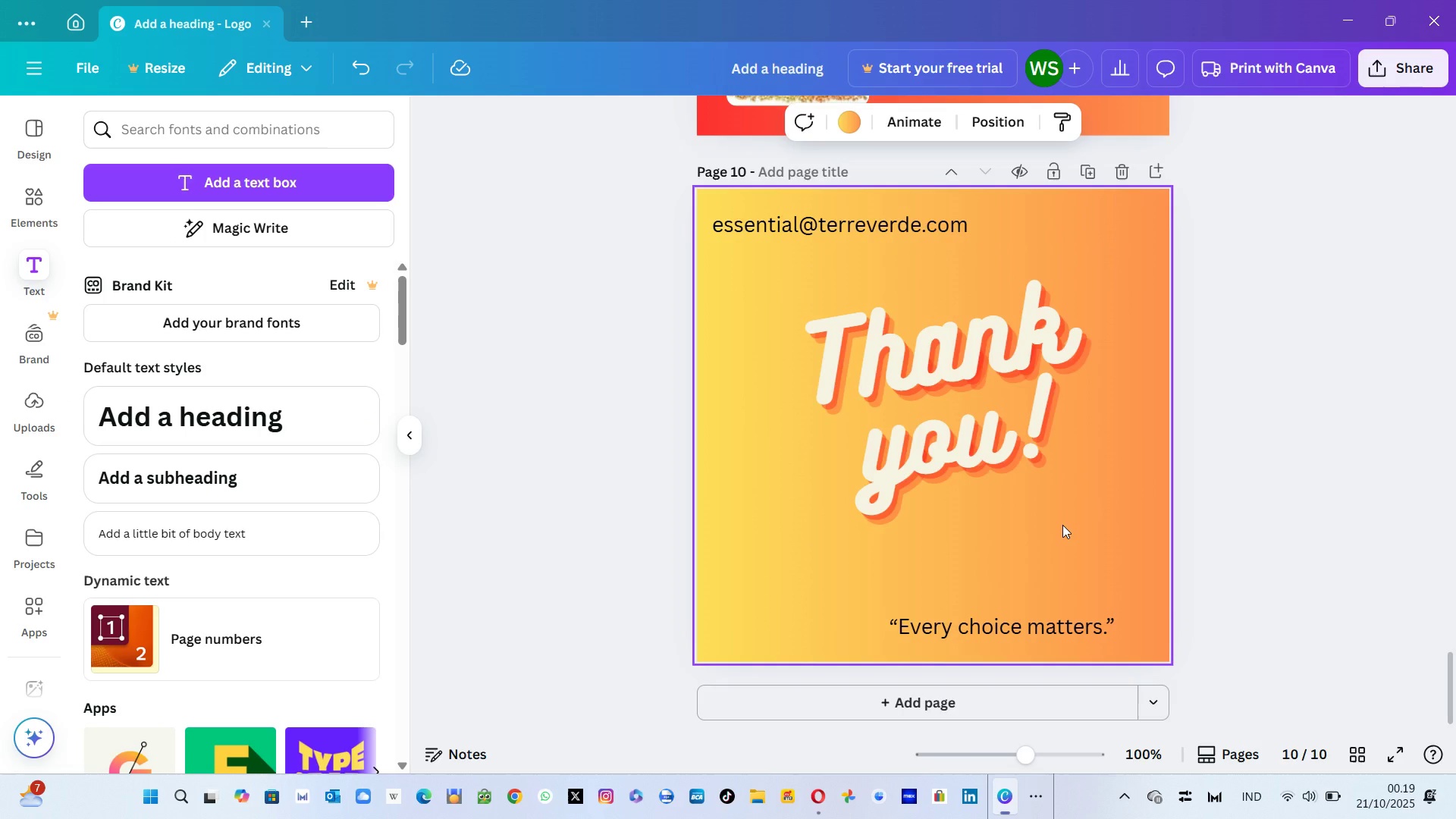 
left_click([53, 194])
 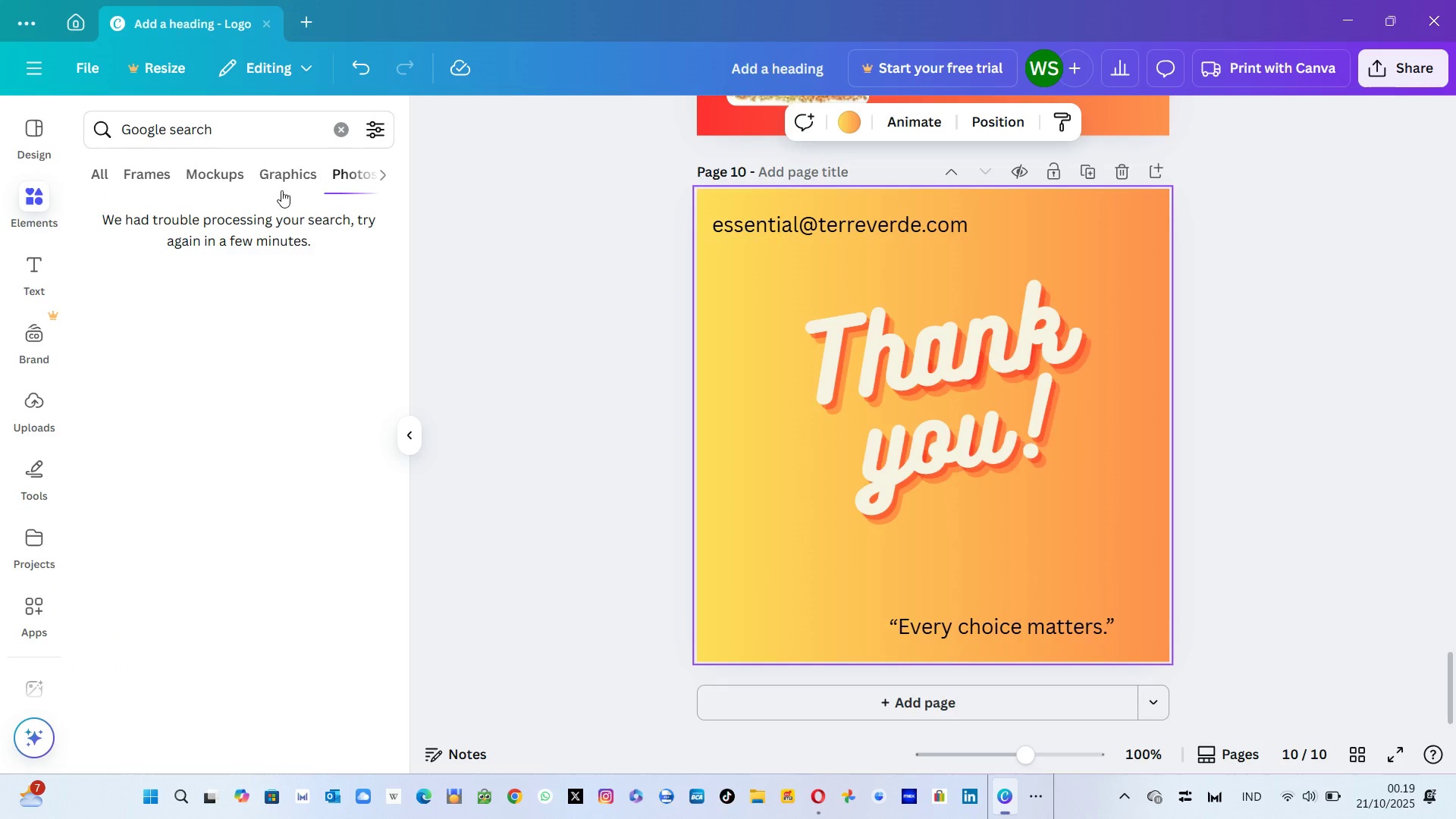 
wait(6.29)
 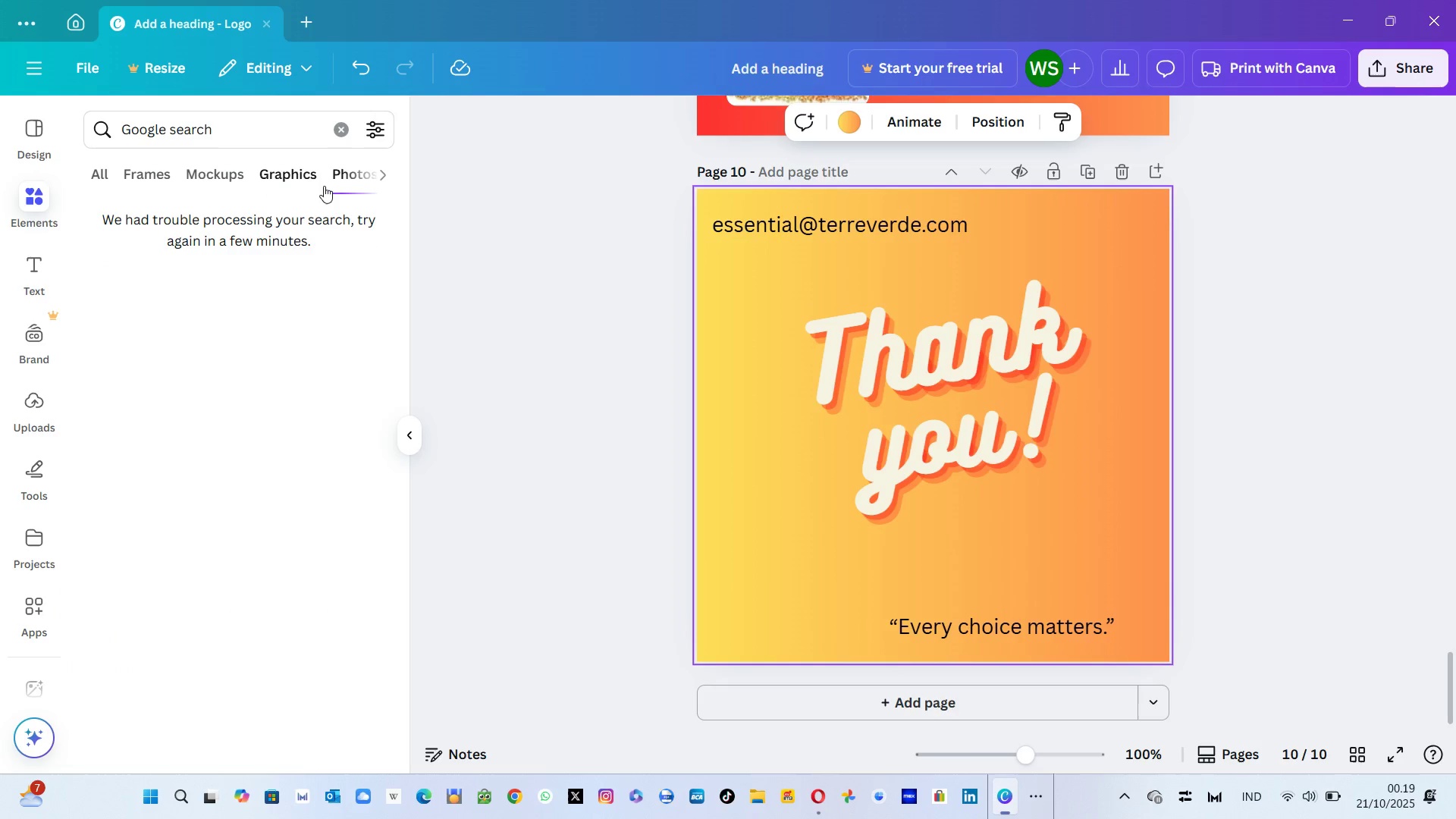 
mouse_move([55, 197])
 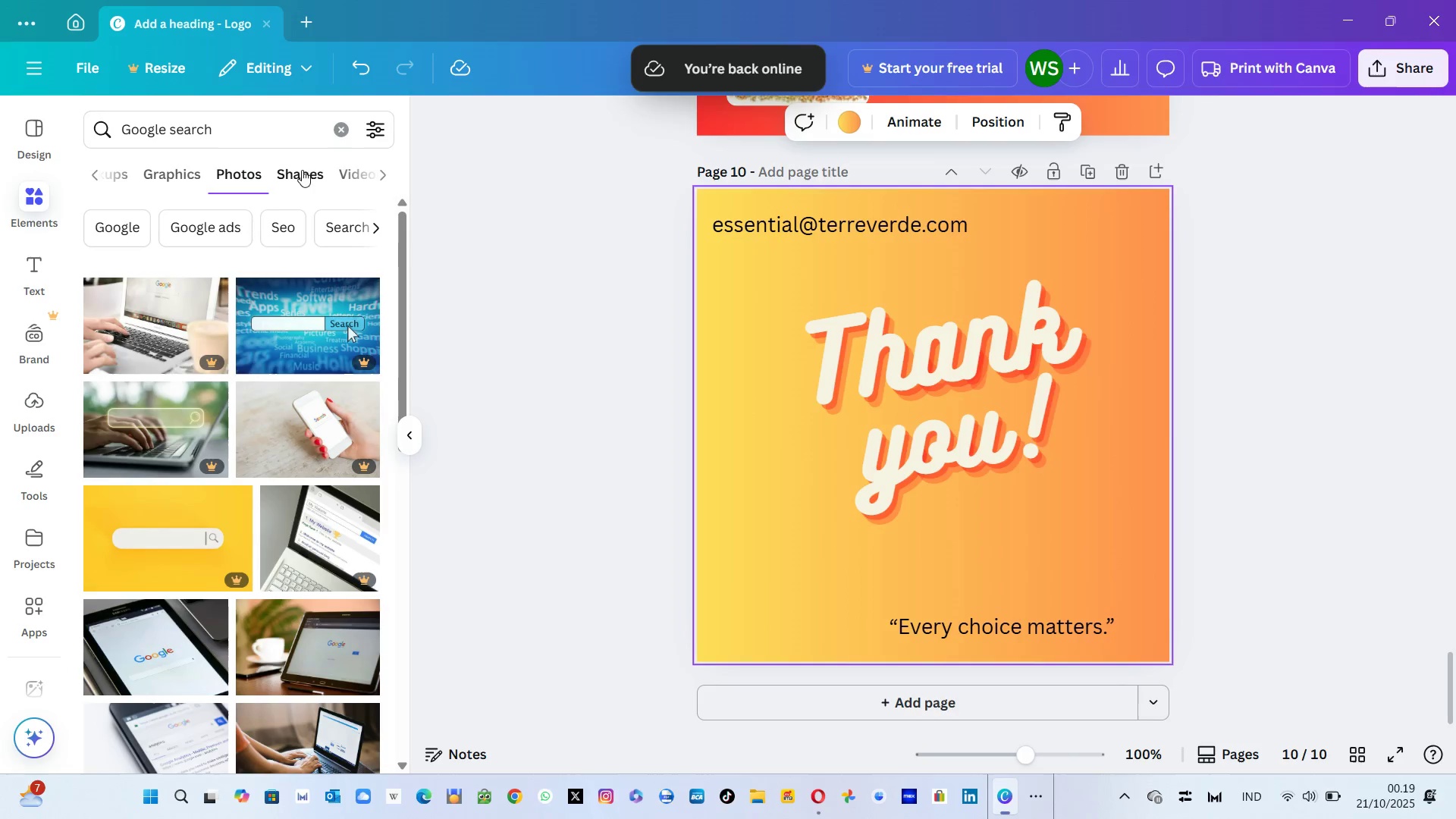 
left_click([165, 180])
 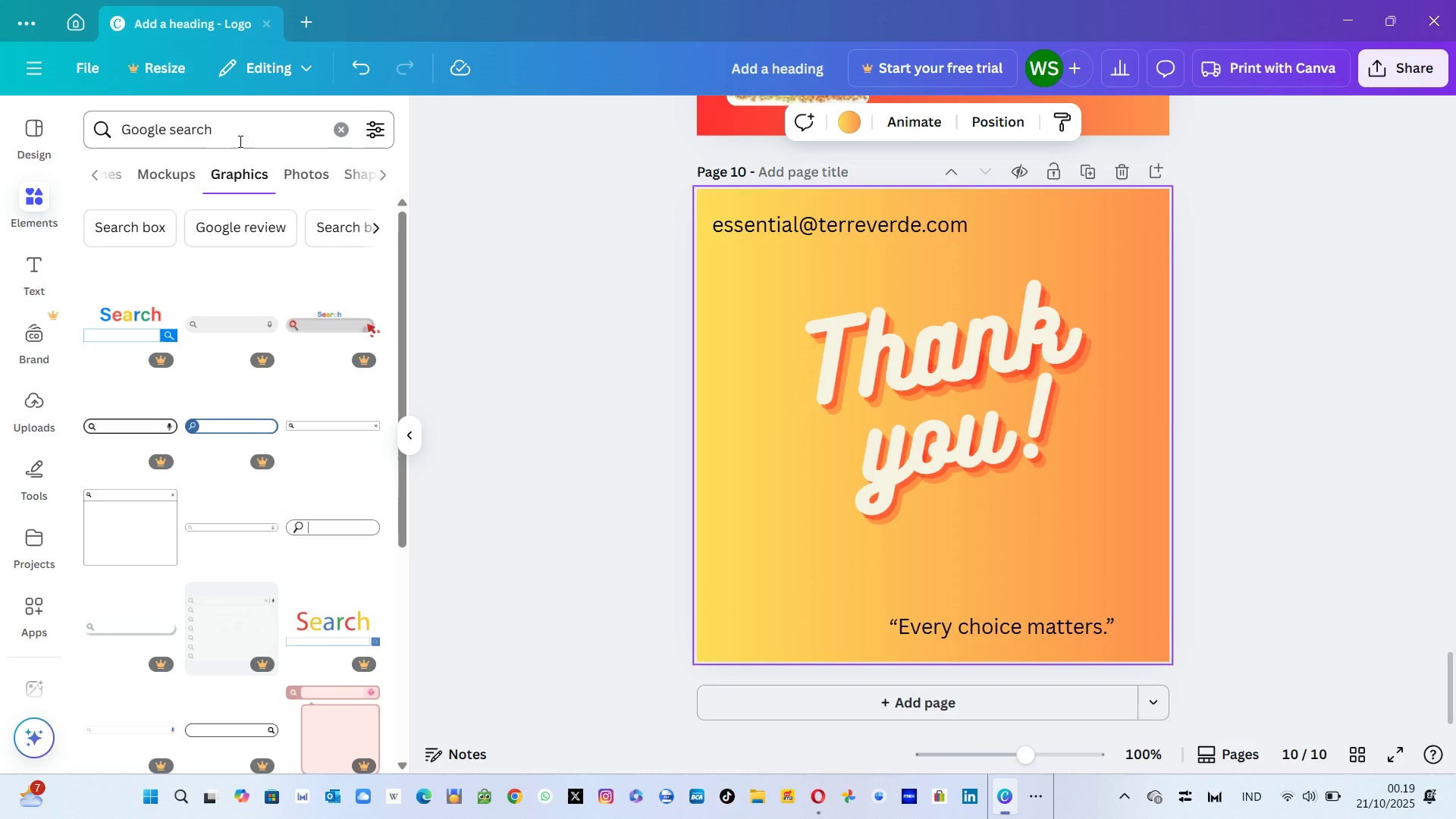 
left_click([239, 141])
 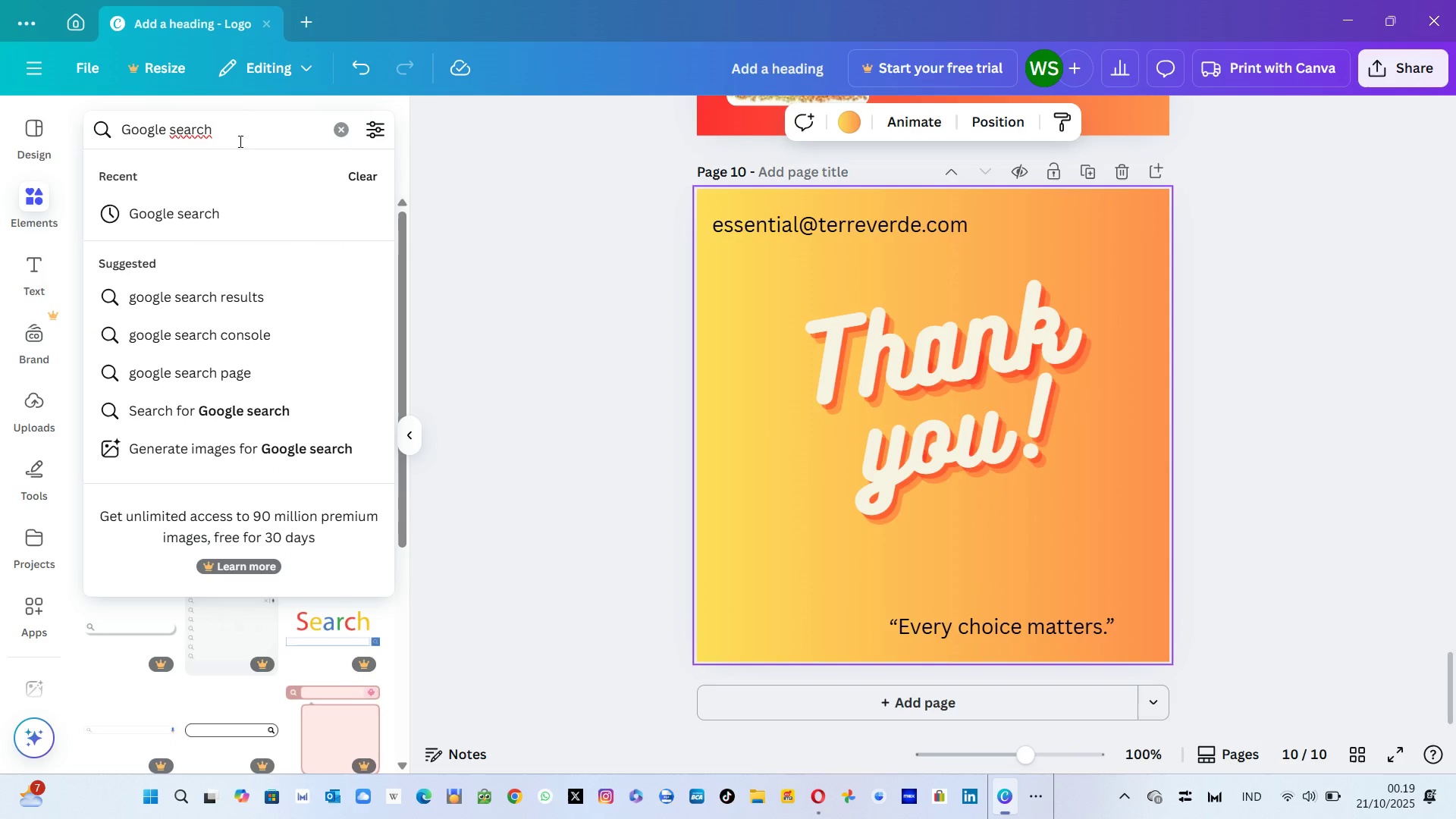 
hold_key(key=Backspace, duration=0.96)
 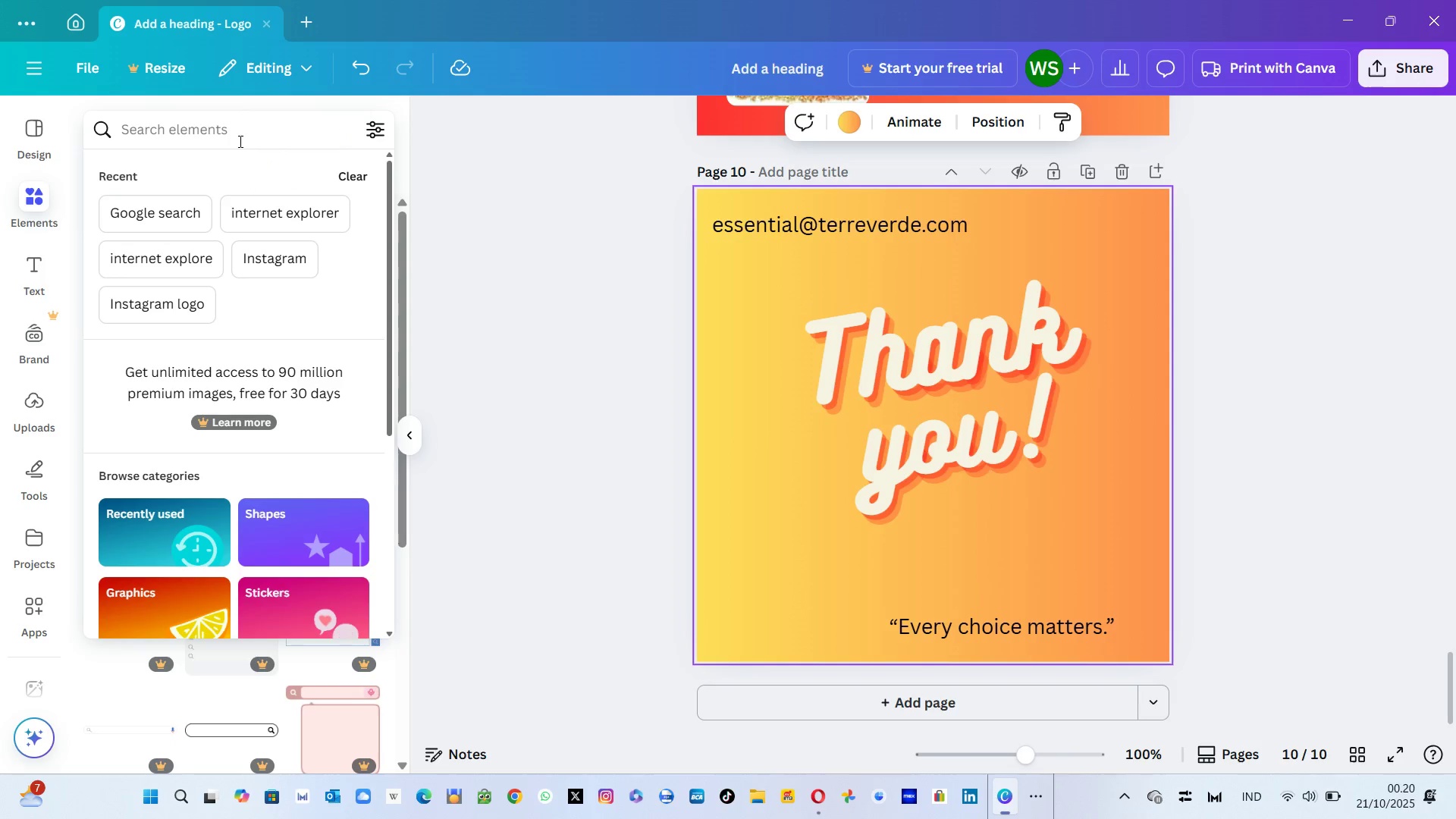 
type(em)
key(Backspace)
key(Backspace)
type(website)
 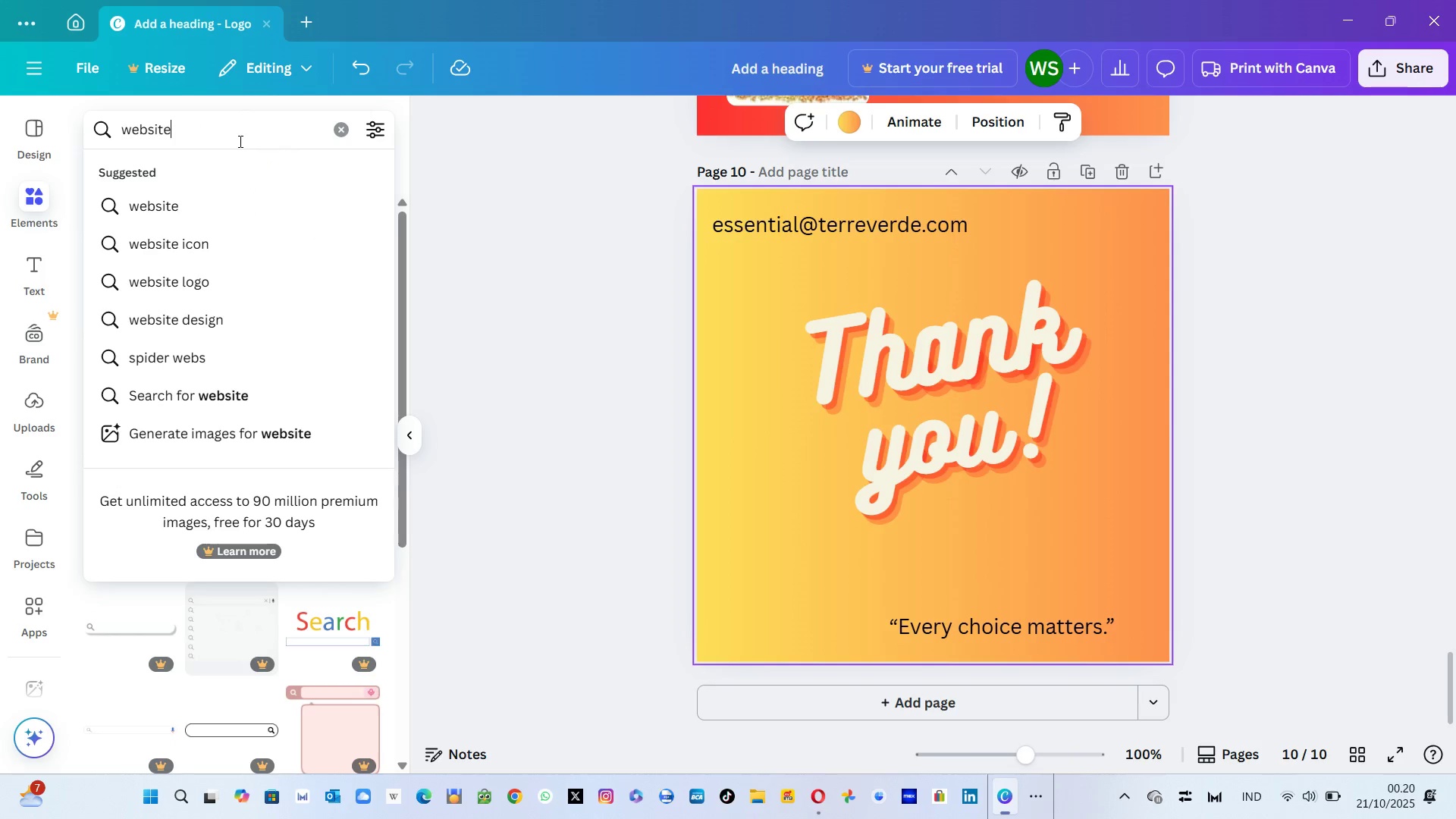 
key(Enter)
 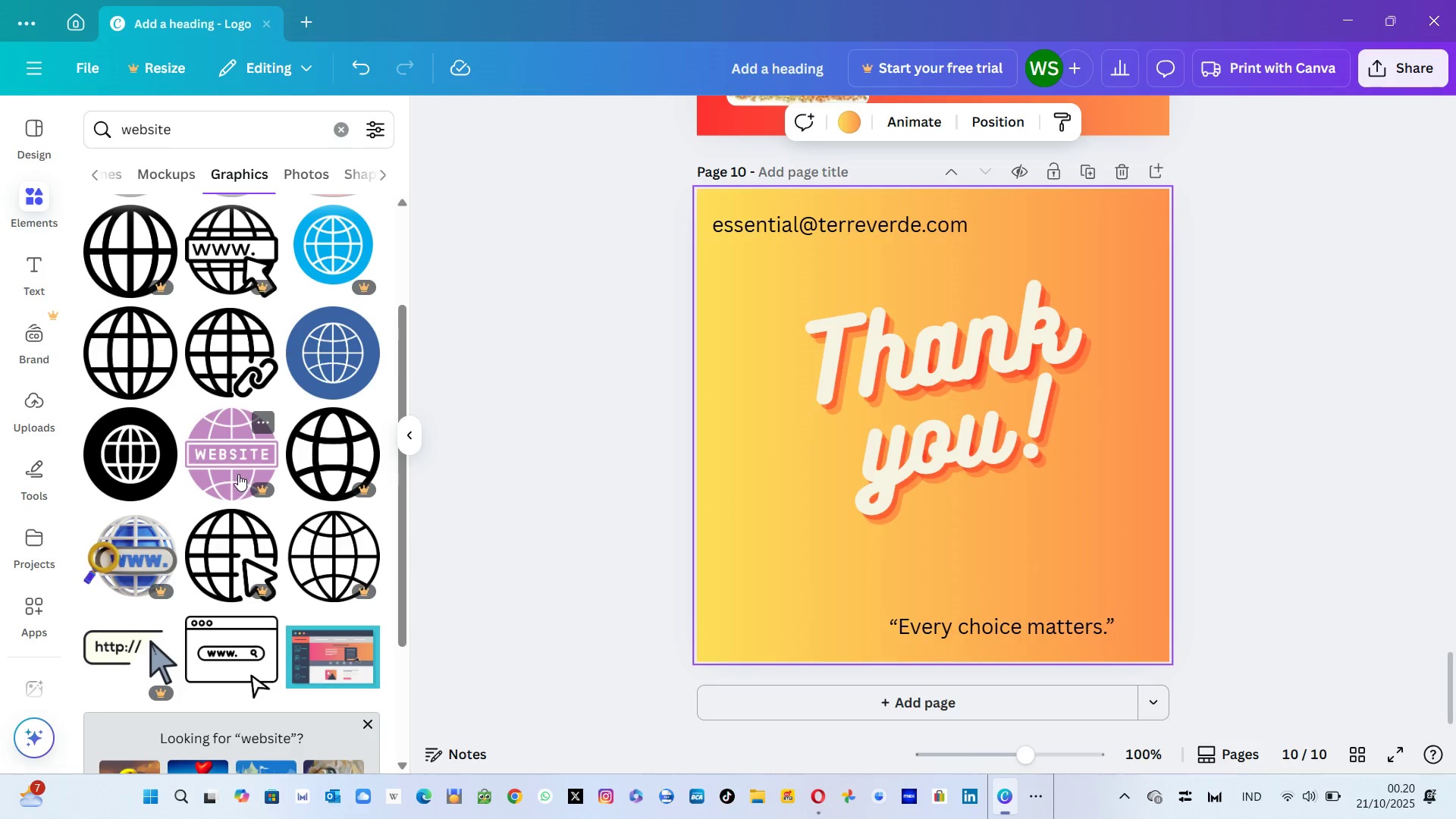 
wait(5.77)
 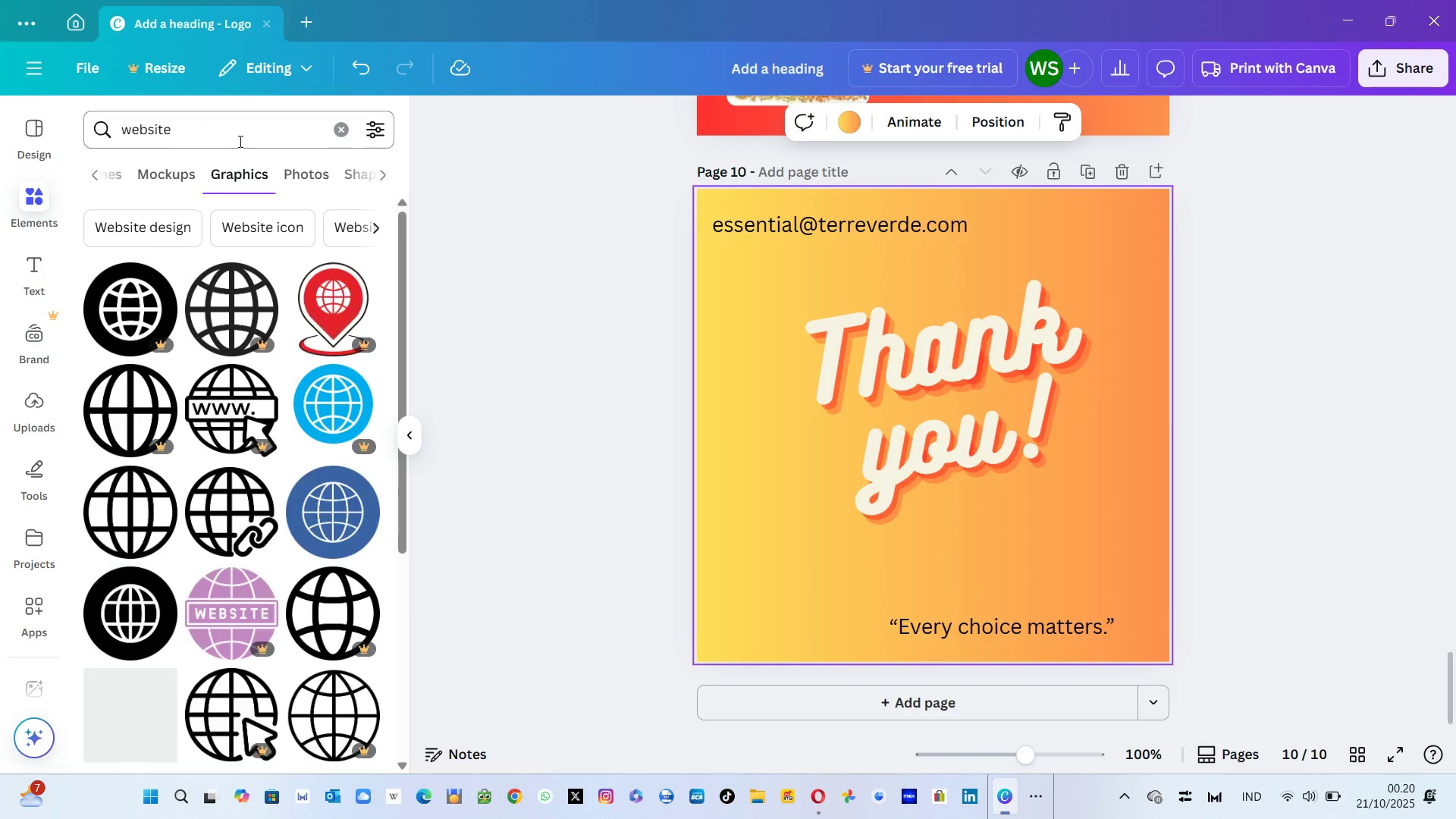 
left_click([238, 474])
 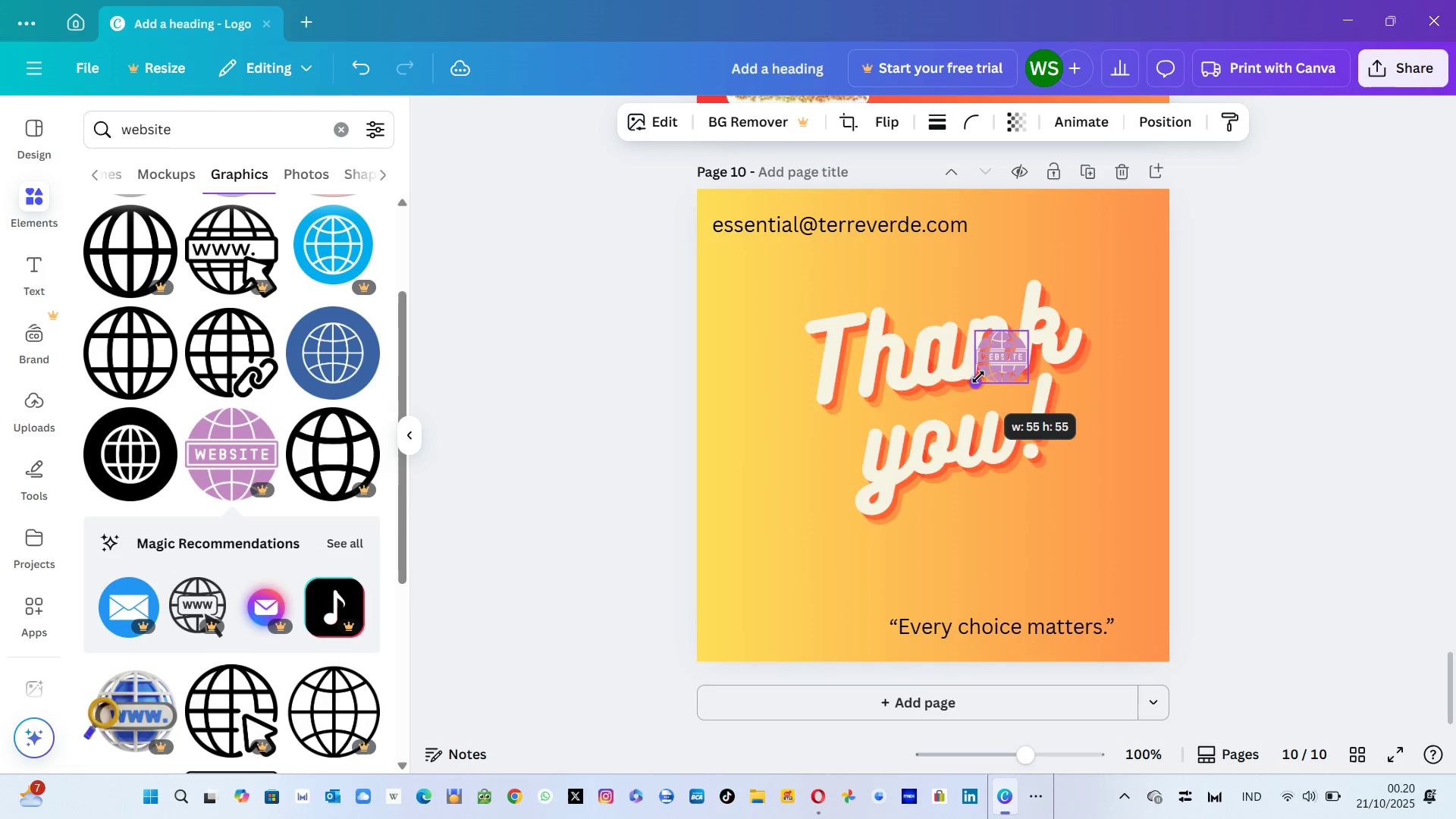 
wait(9.0)
 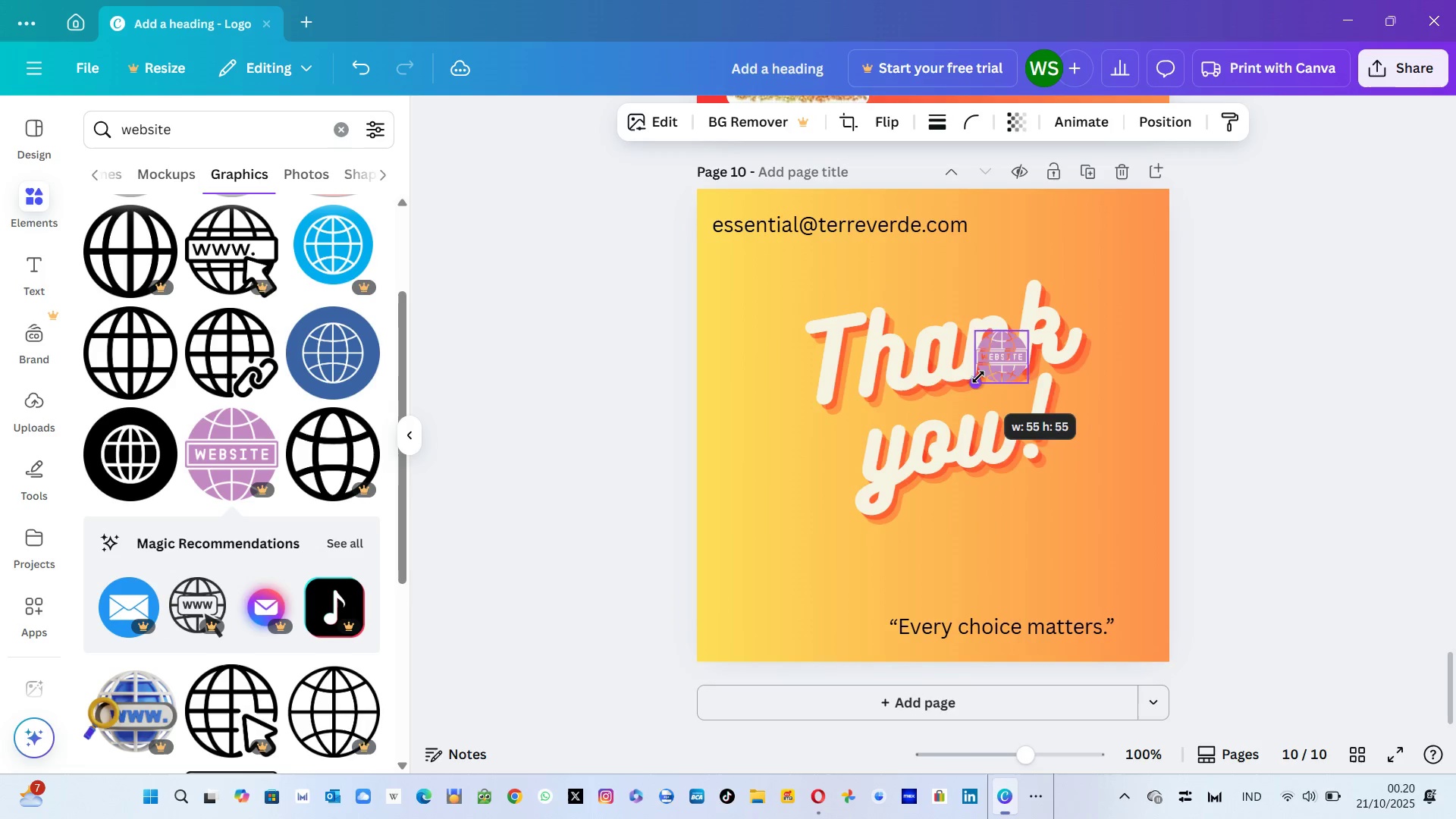 
left_click([1015, 349])
 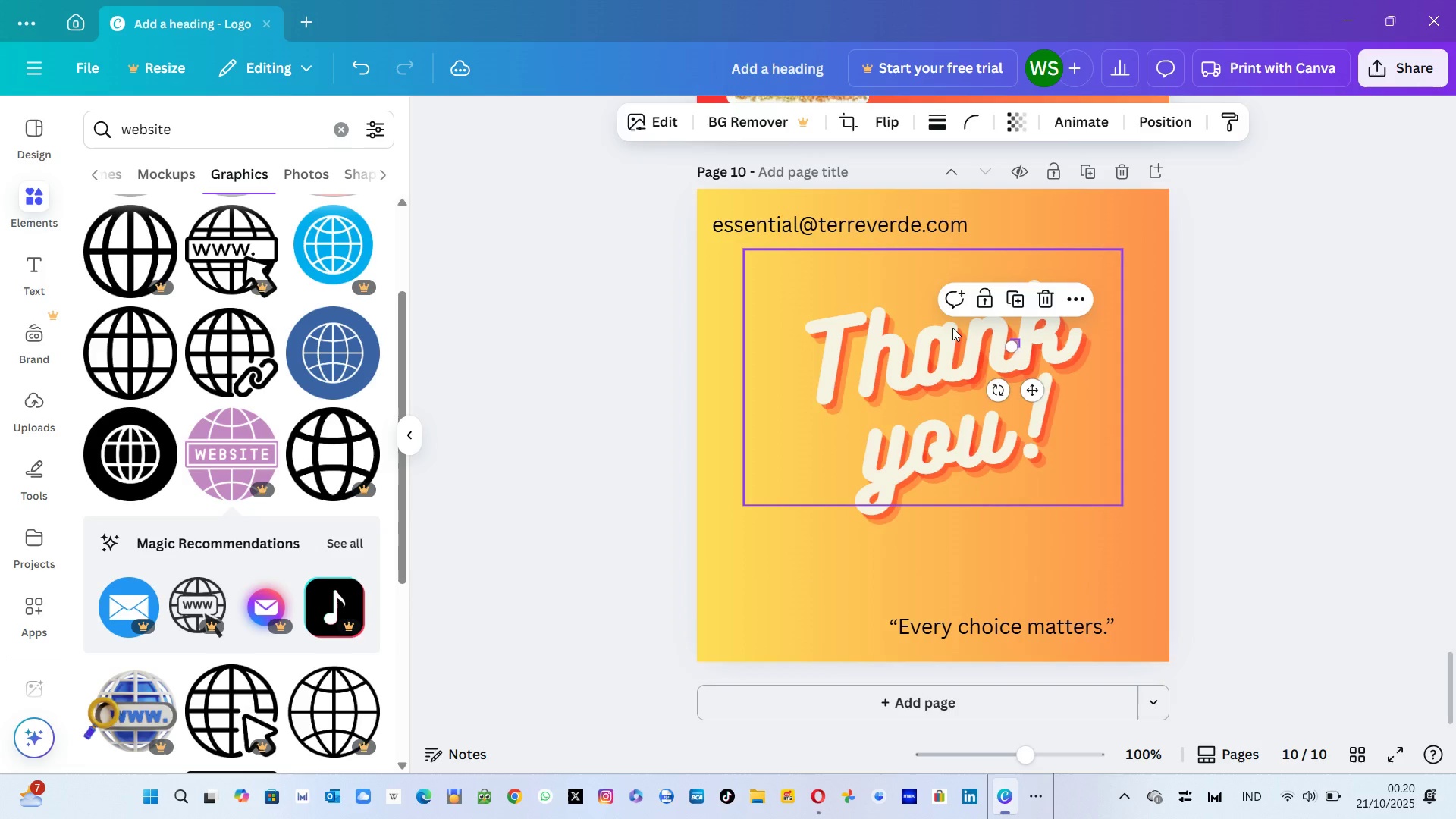 
key(Escape)
 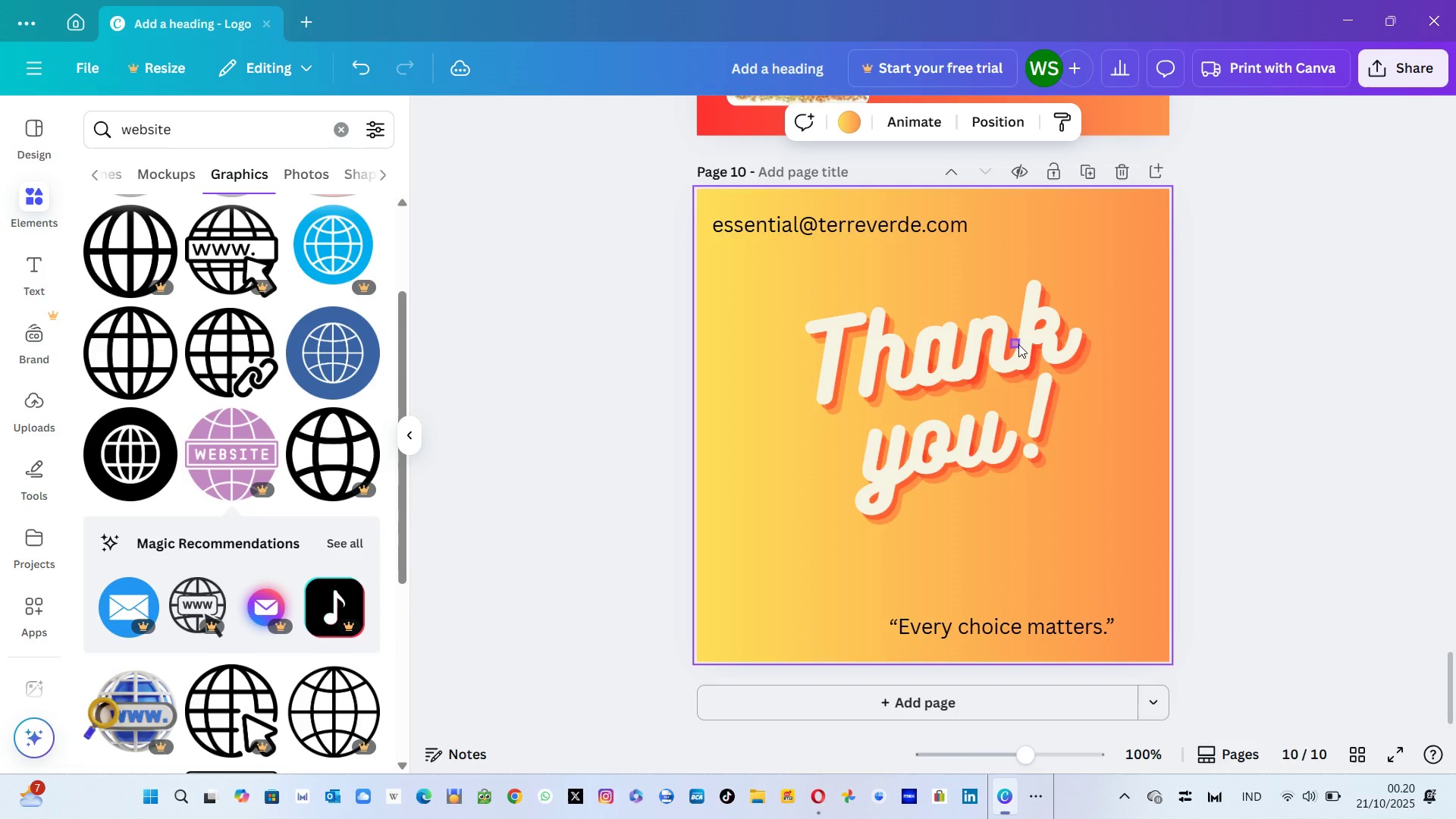 
left_click([1018, 344])
 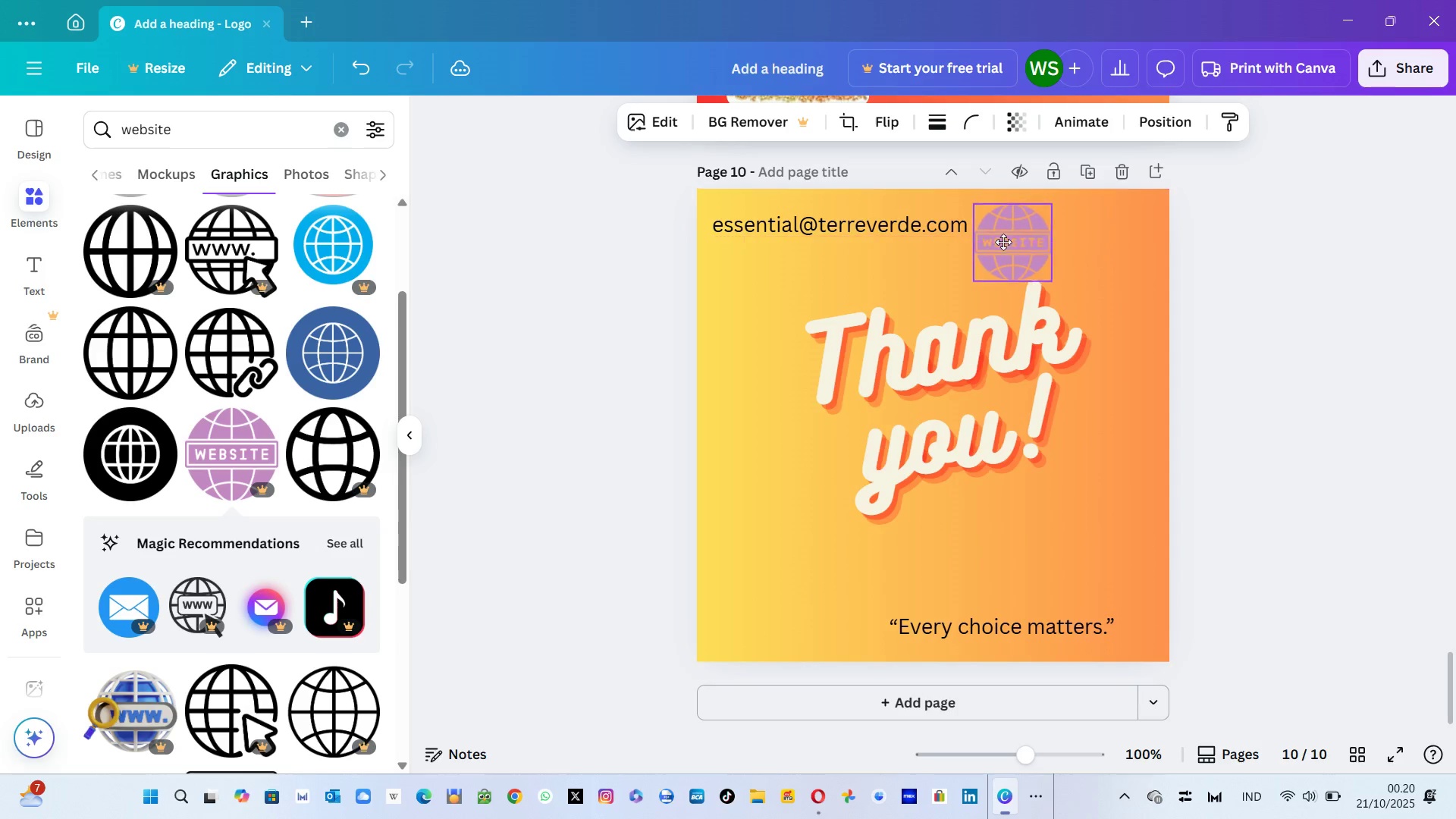 
wait(7.9)
 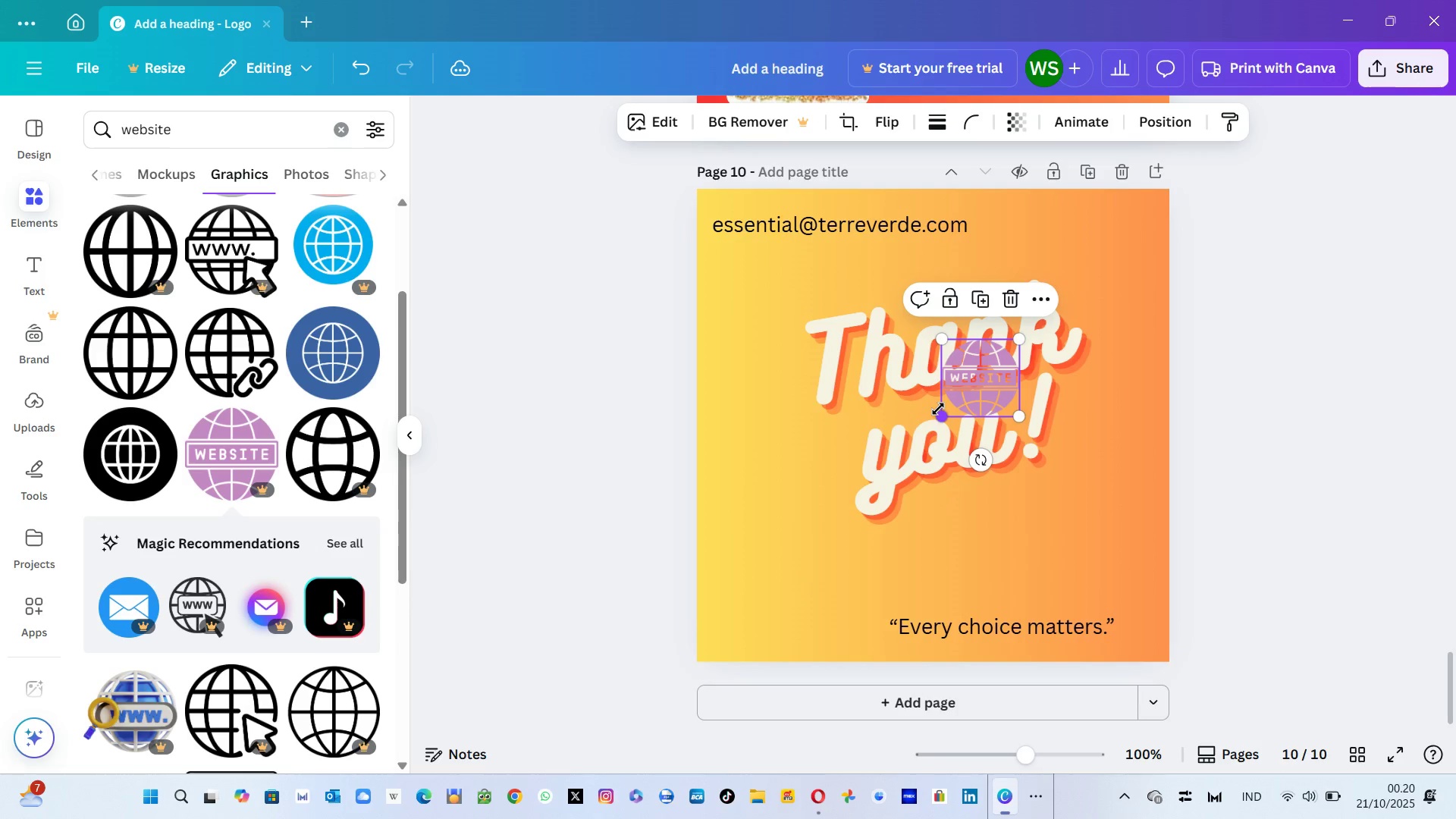 
mouse_move([997, 246])
 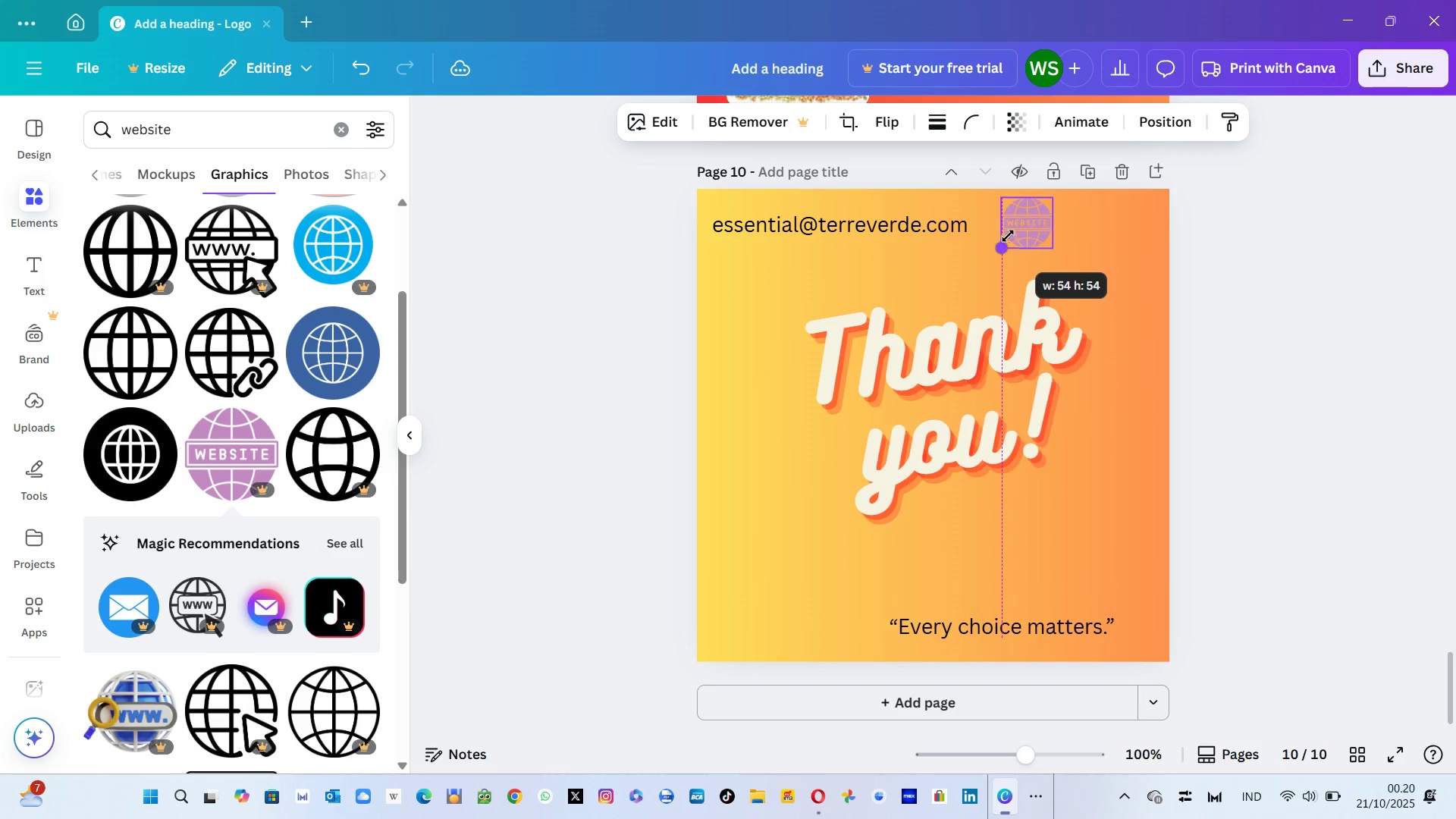 
mouse_move([996, 228])
 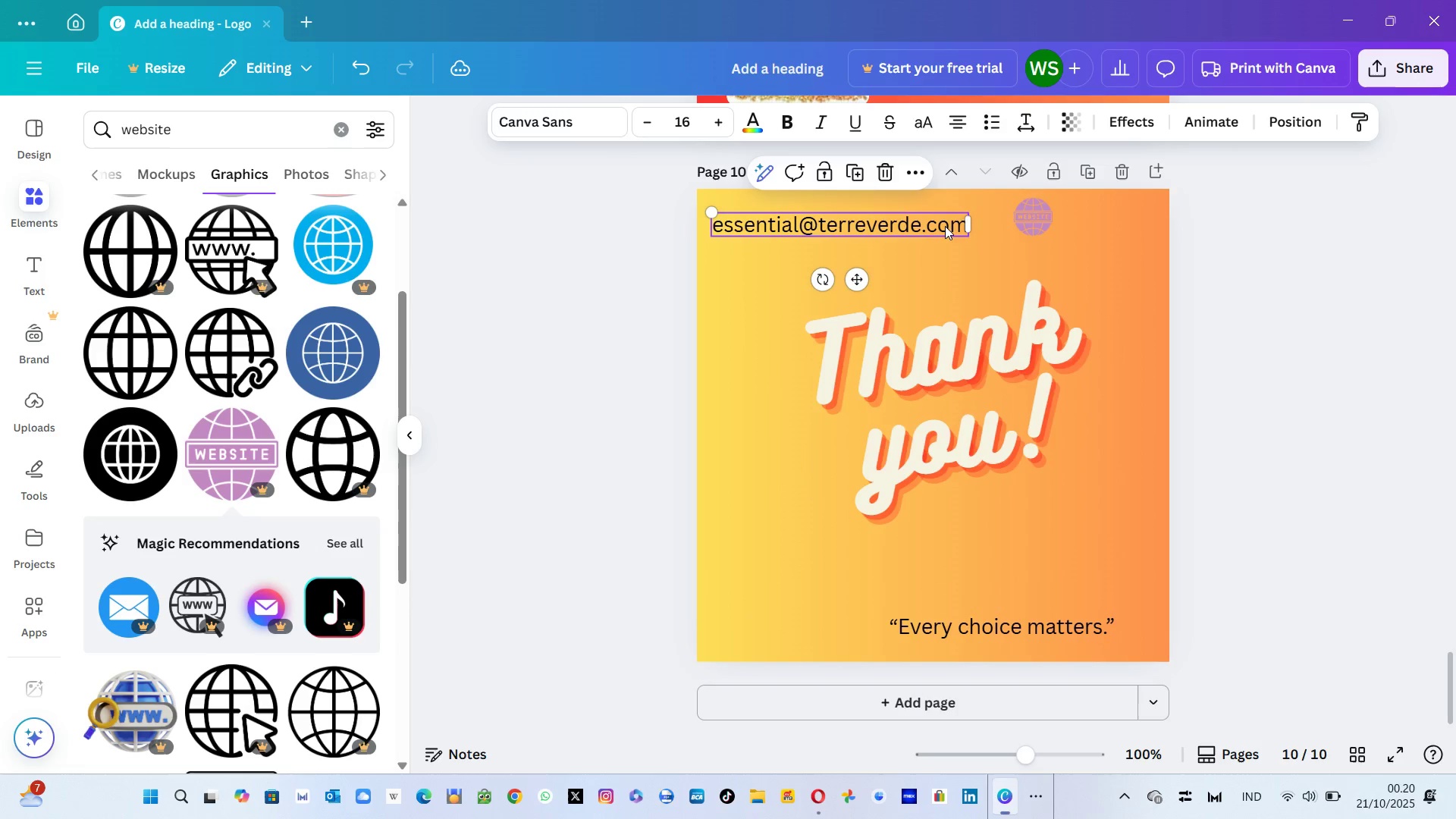 
mouse_move([983, 224])
 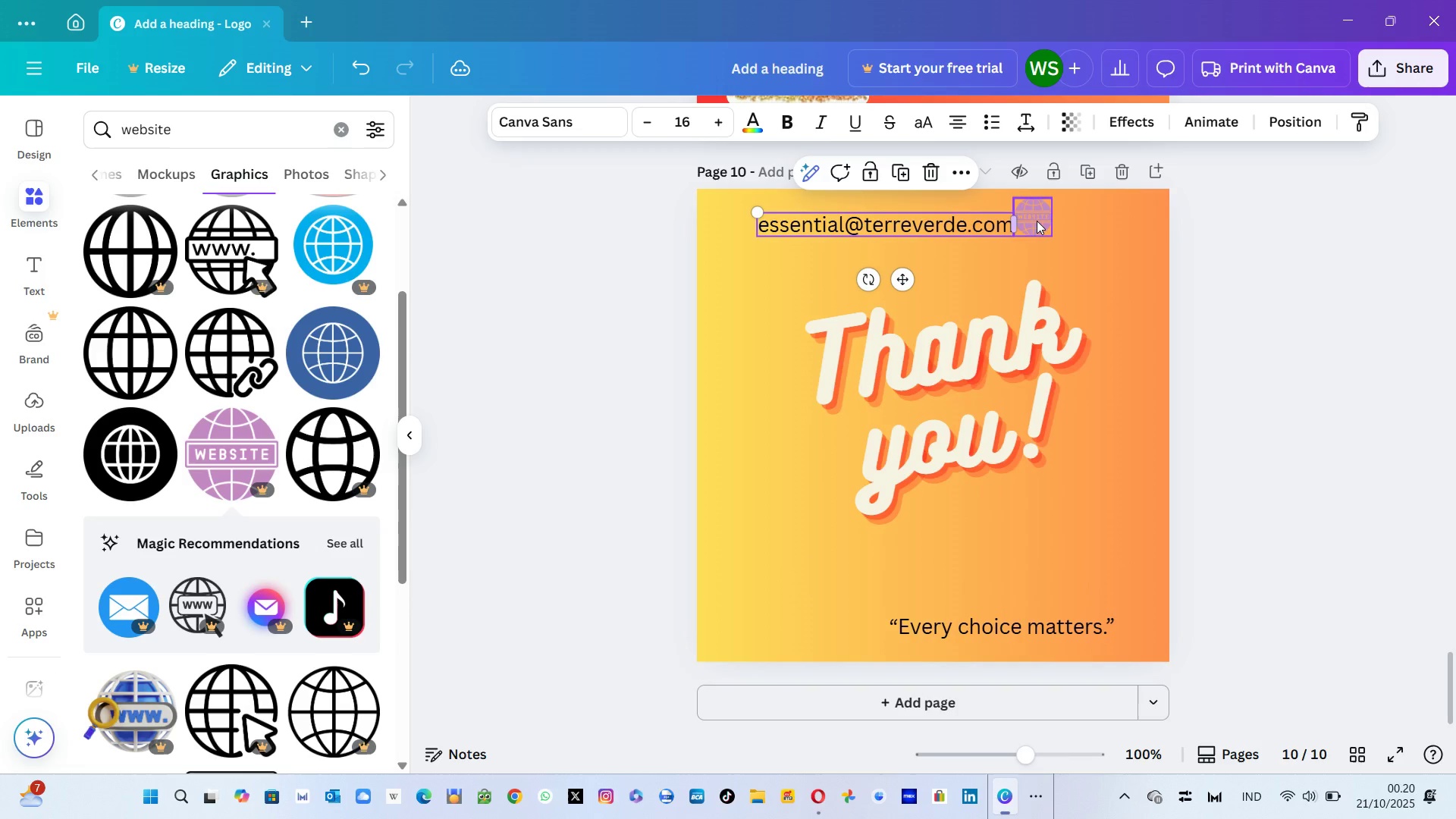 
mouse_move([745, 217])
 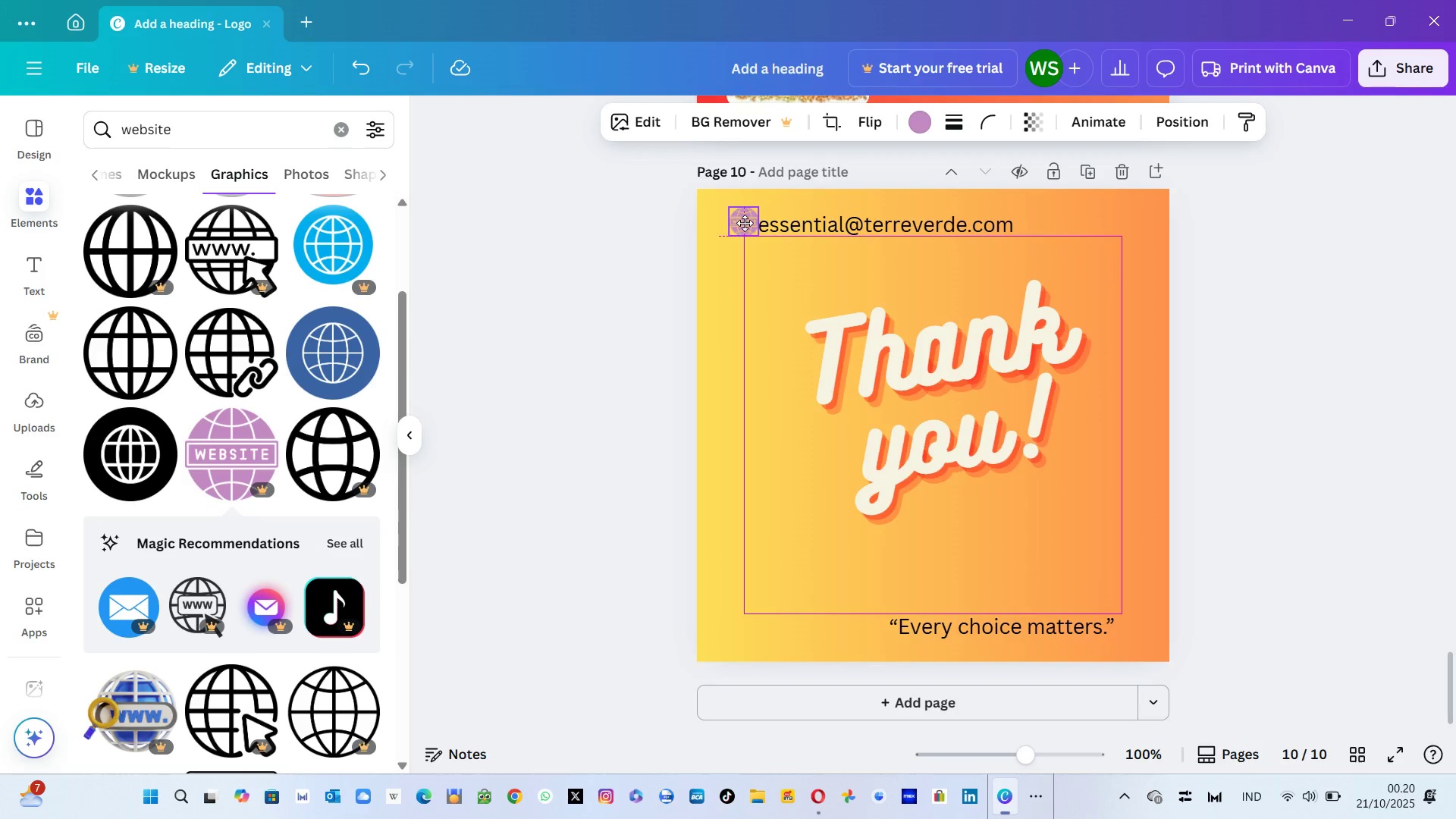 
left_click([762, 328])
 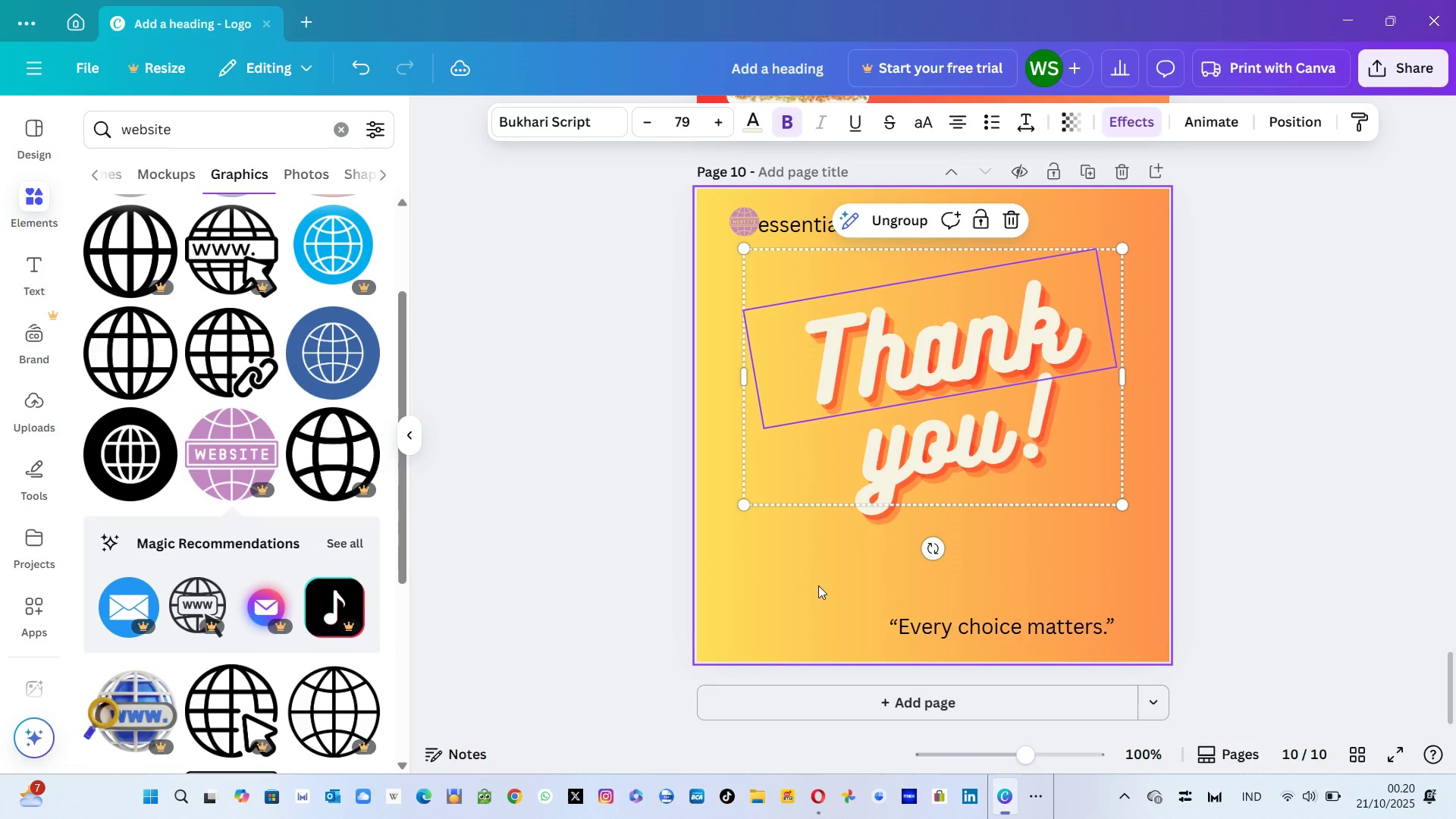 
left_click([818, 585])
 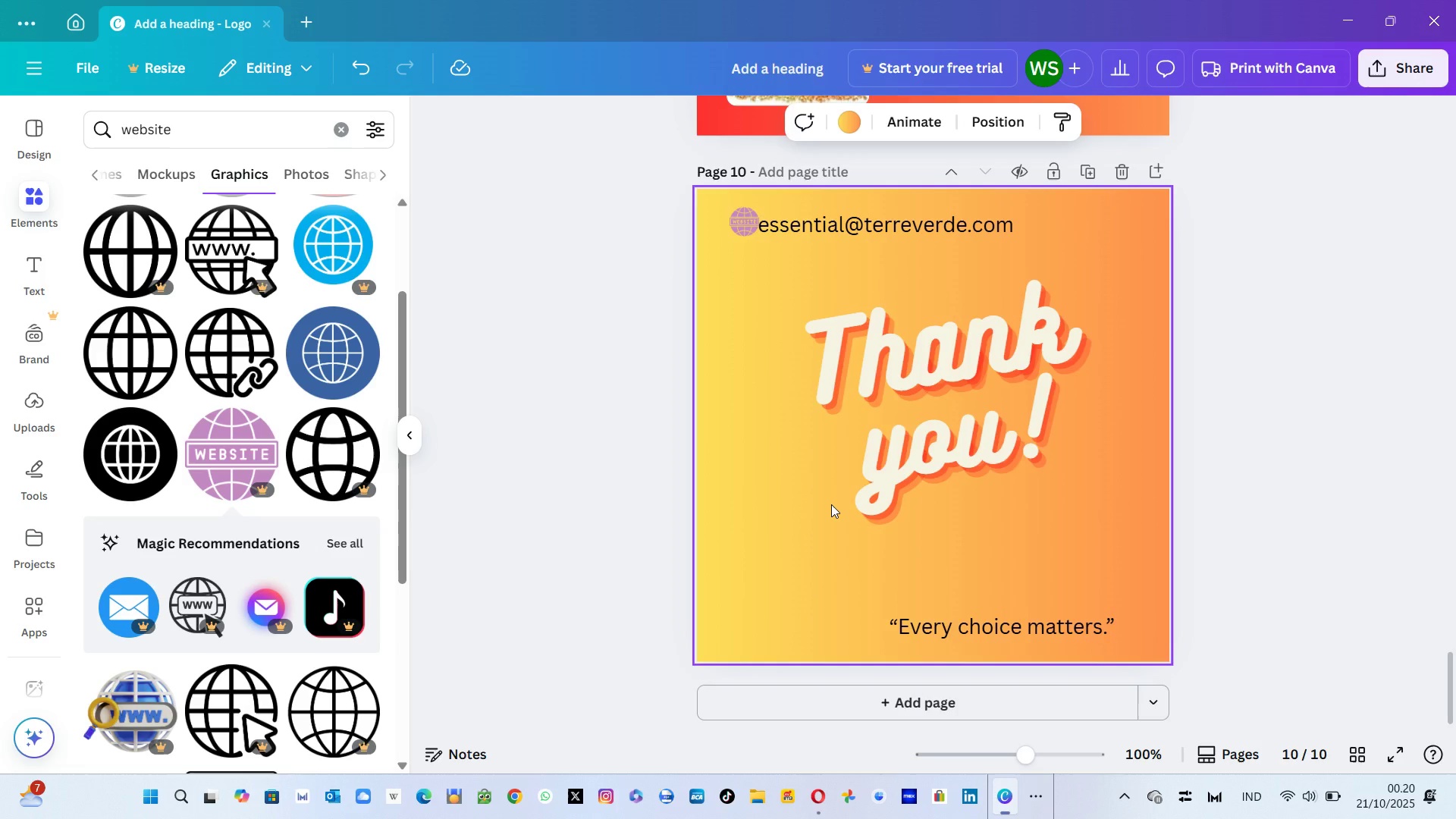 
wait(9.98)
 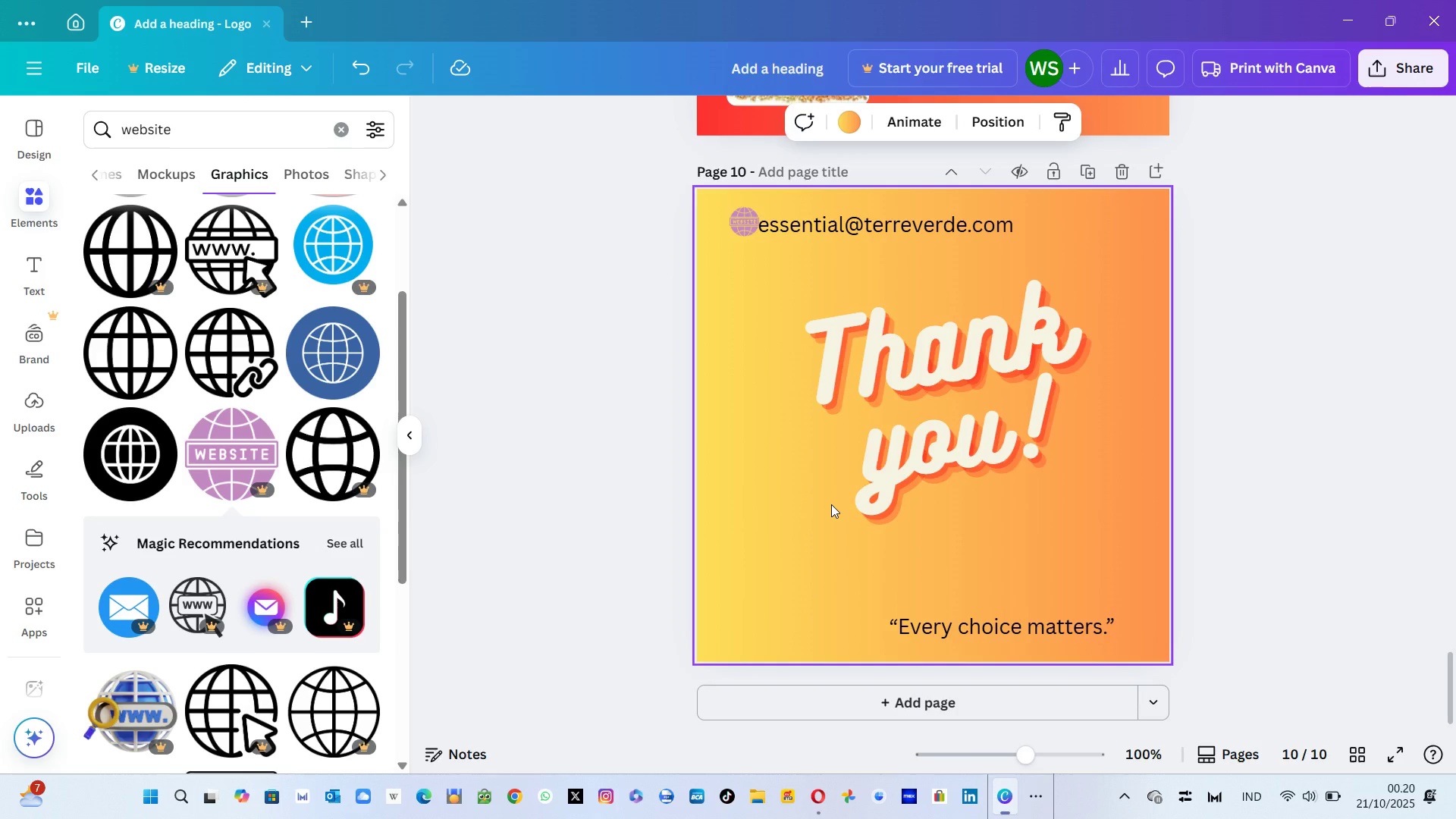 
key(Alt+1)
 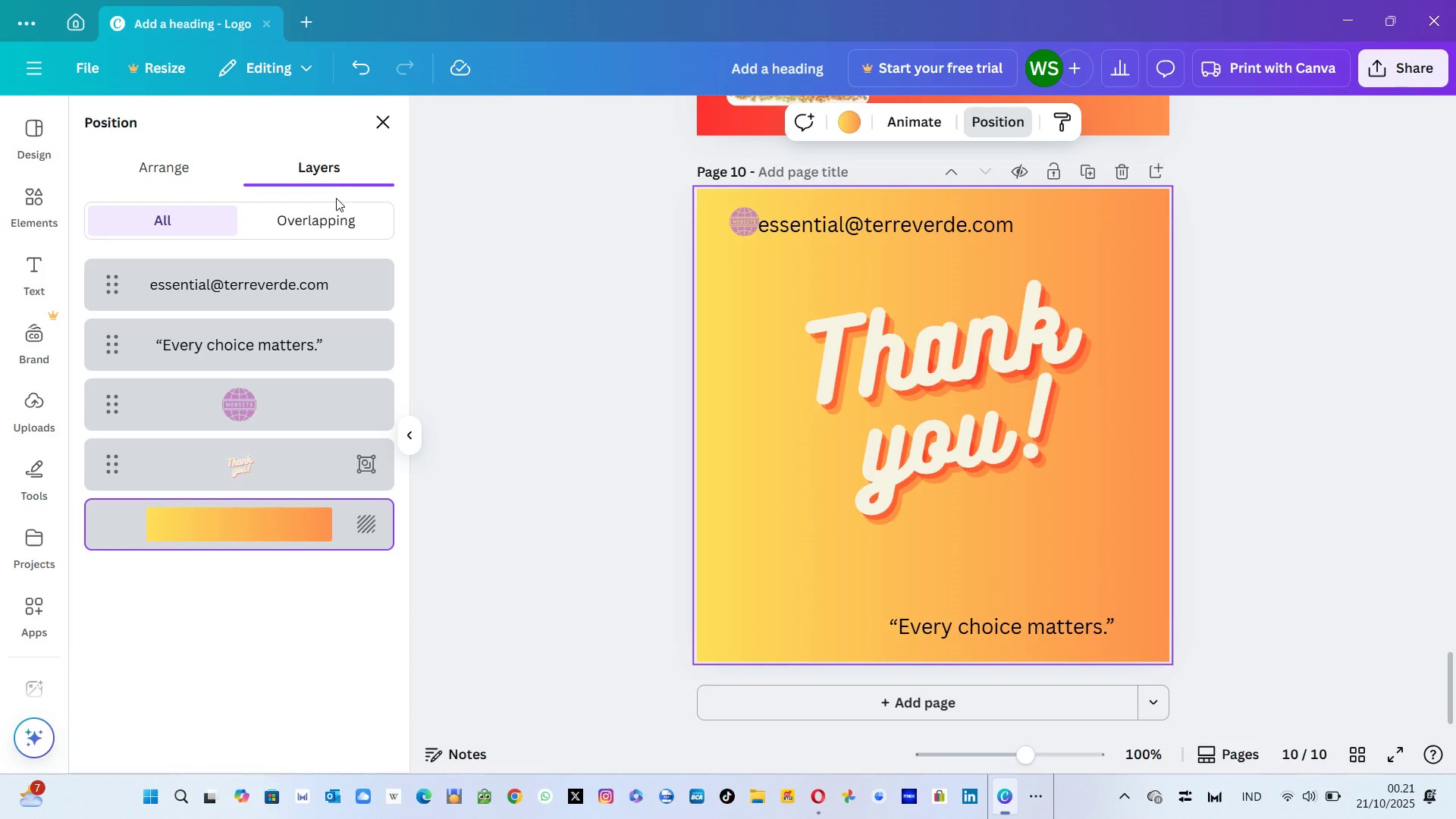 
left_click([382, 130])
 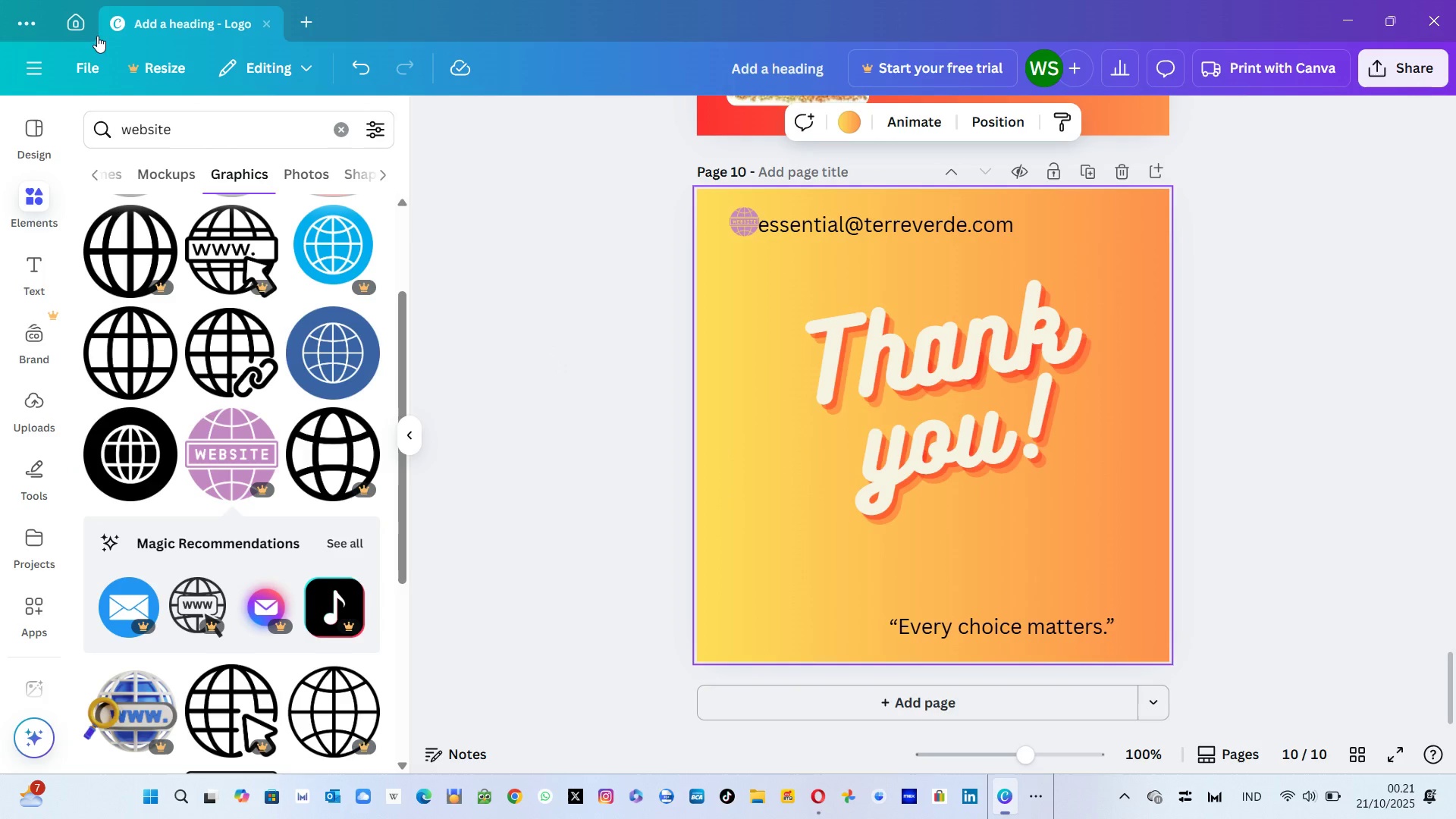 
left_click([82, 65])
 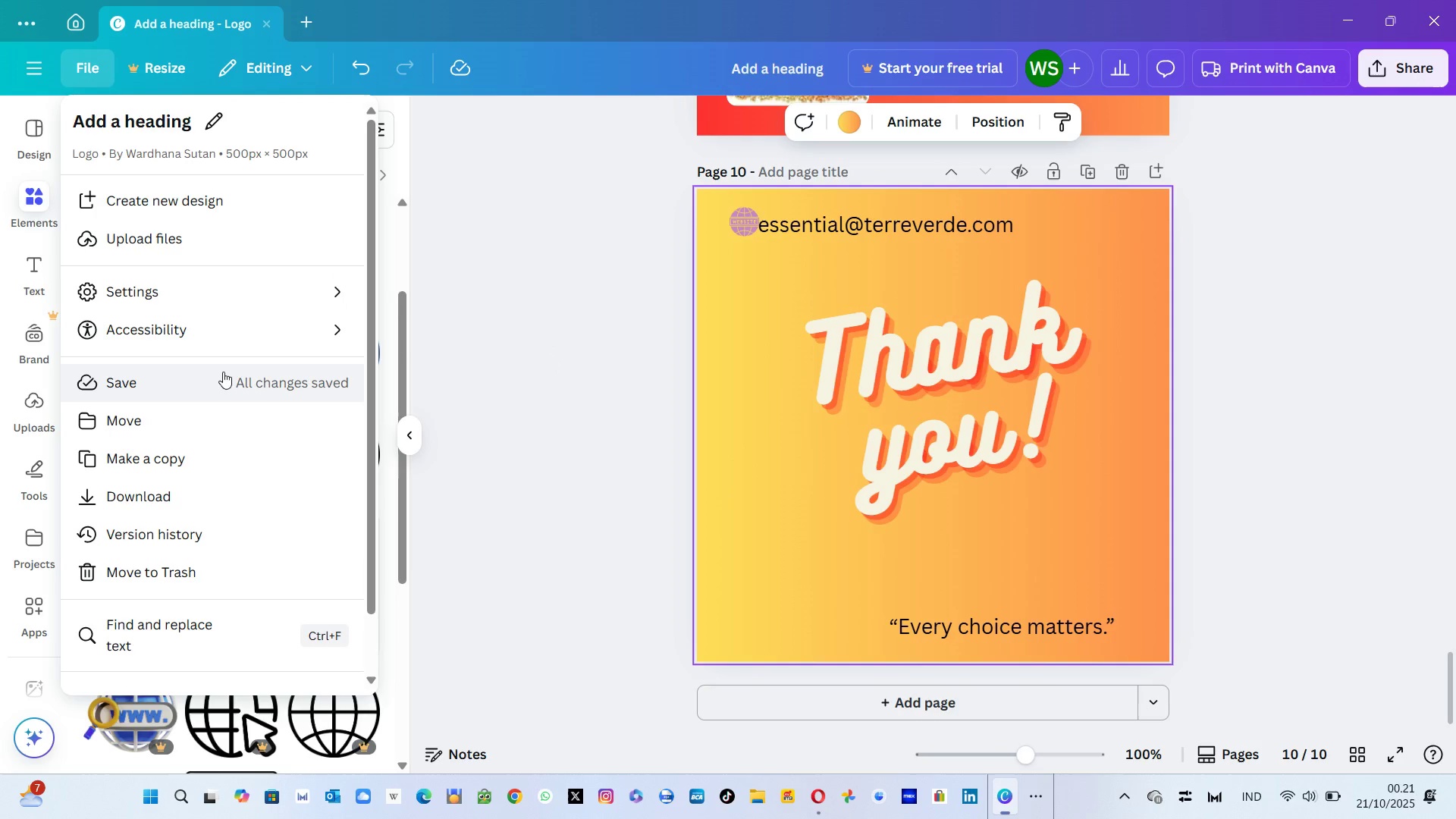 
left_click([223, 372])
 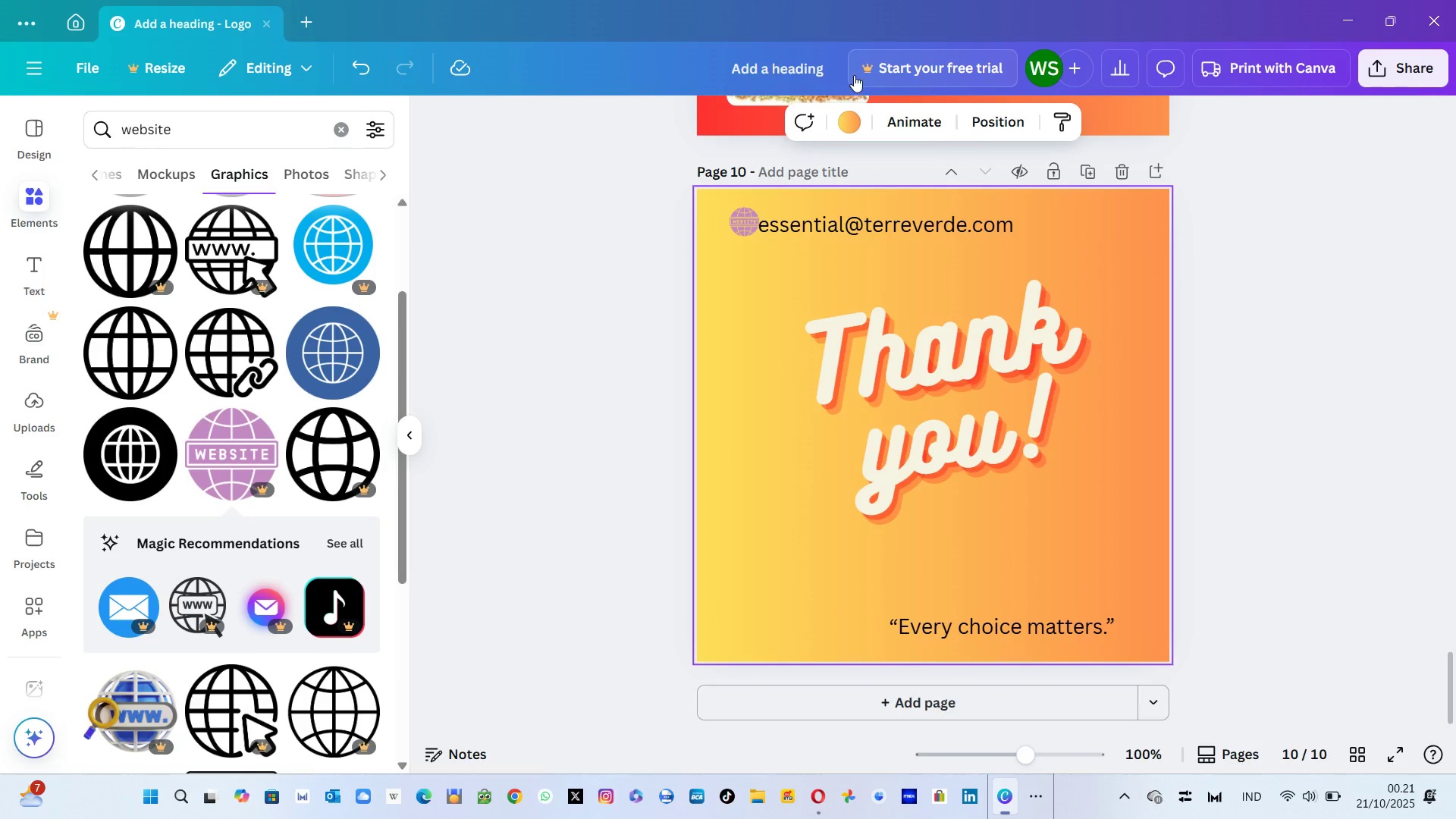 
left_click([789, 71])
 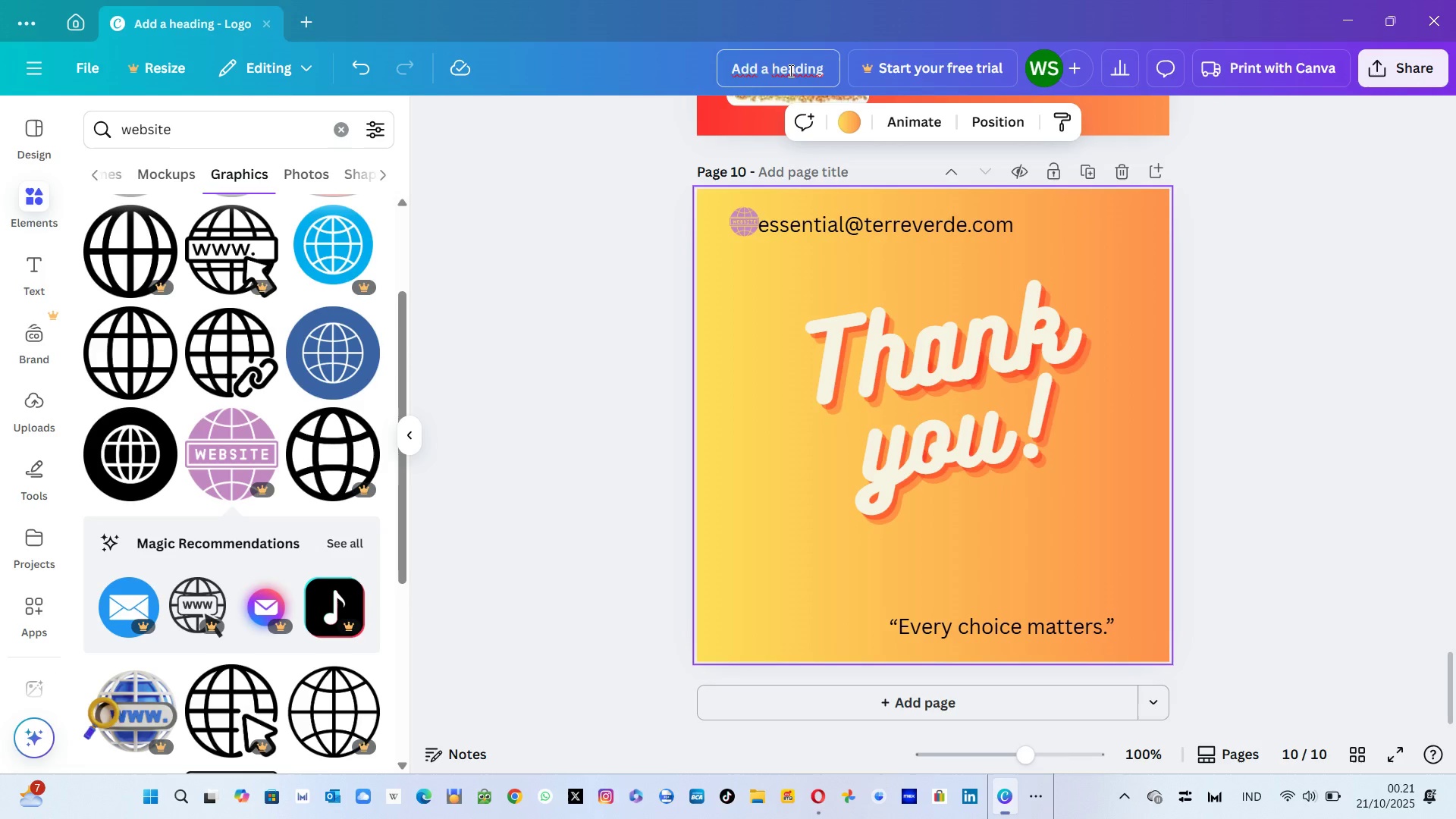 
hold_key(key=ArrowRight, duration=0.77)
 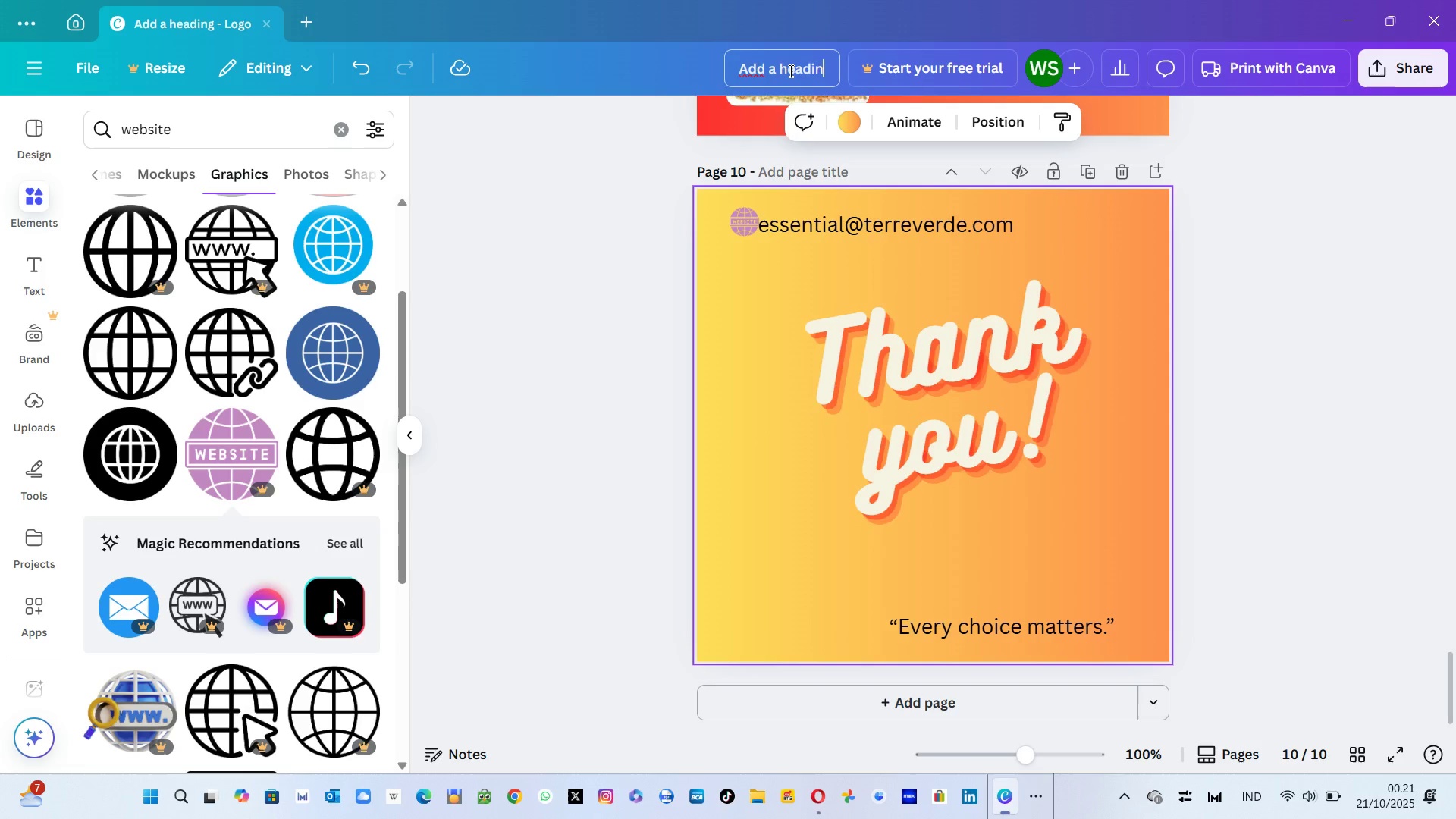 
hold_key(key=Backspace, duration=0.92)
 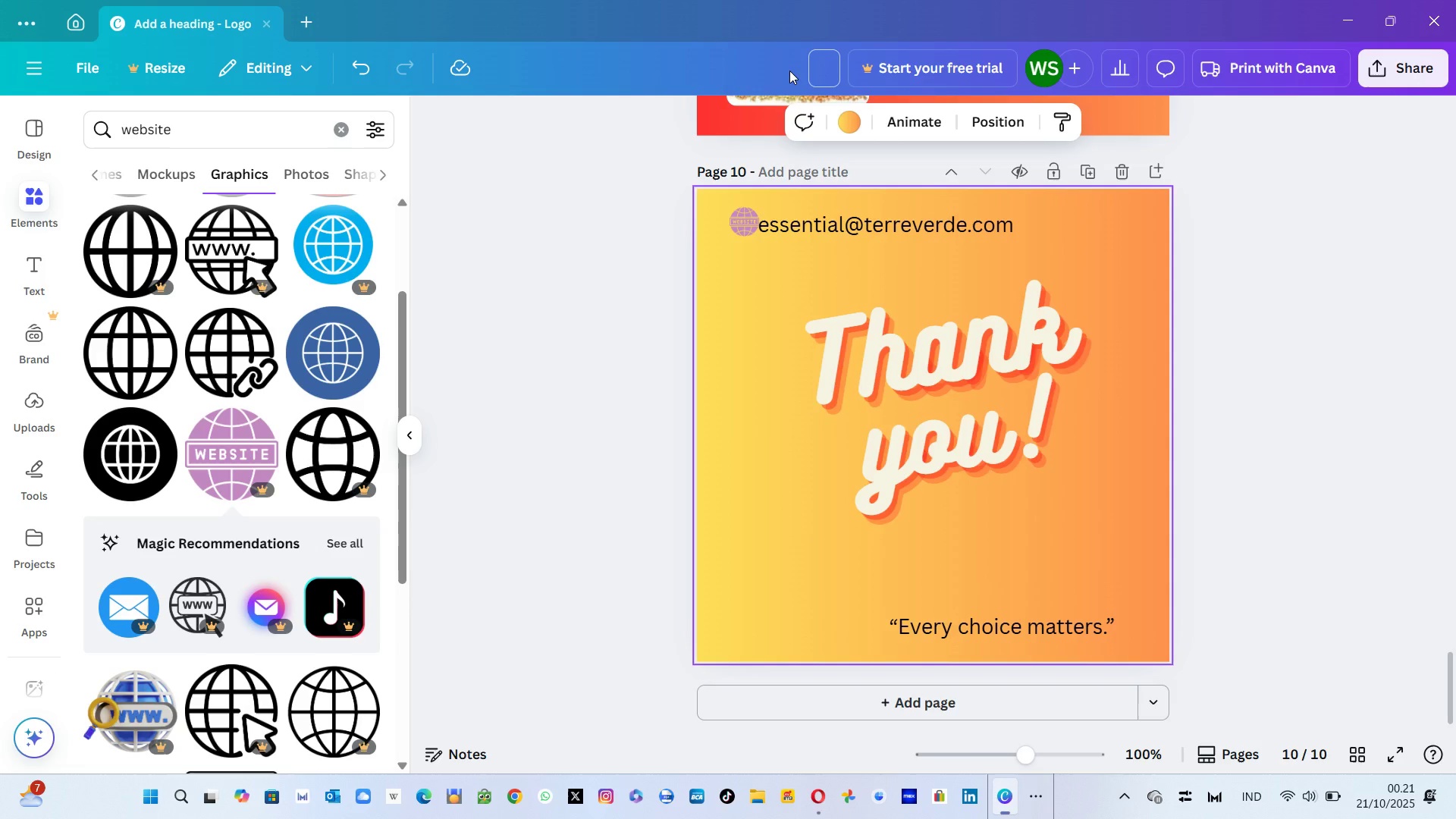 
key(Alt+AltLeft)
 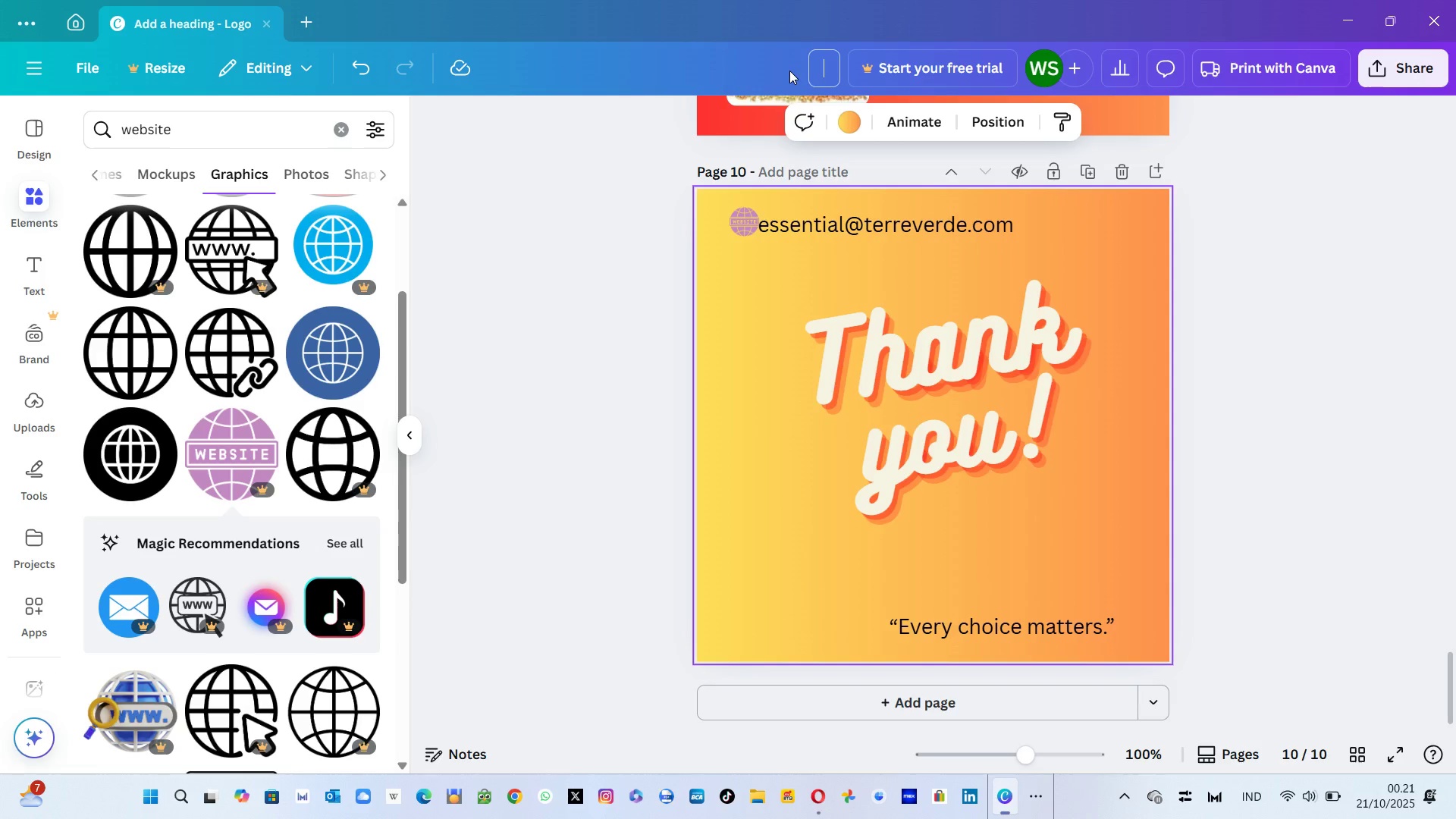 
key(Alt+Backquote)
 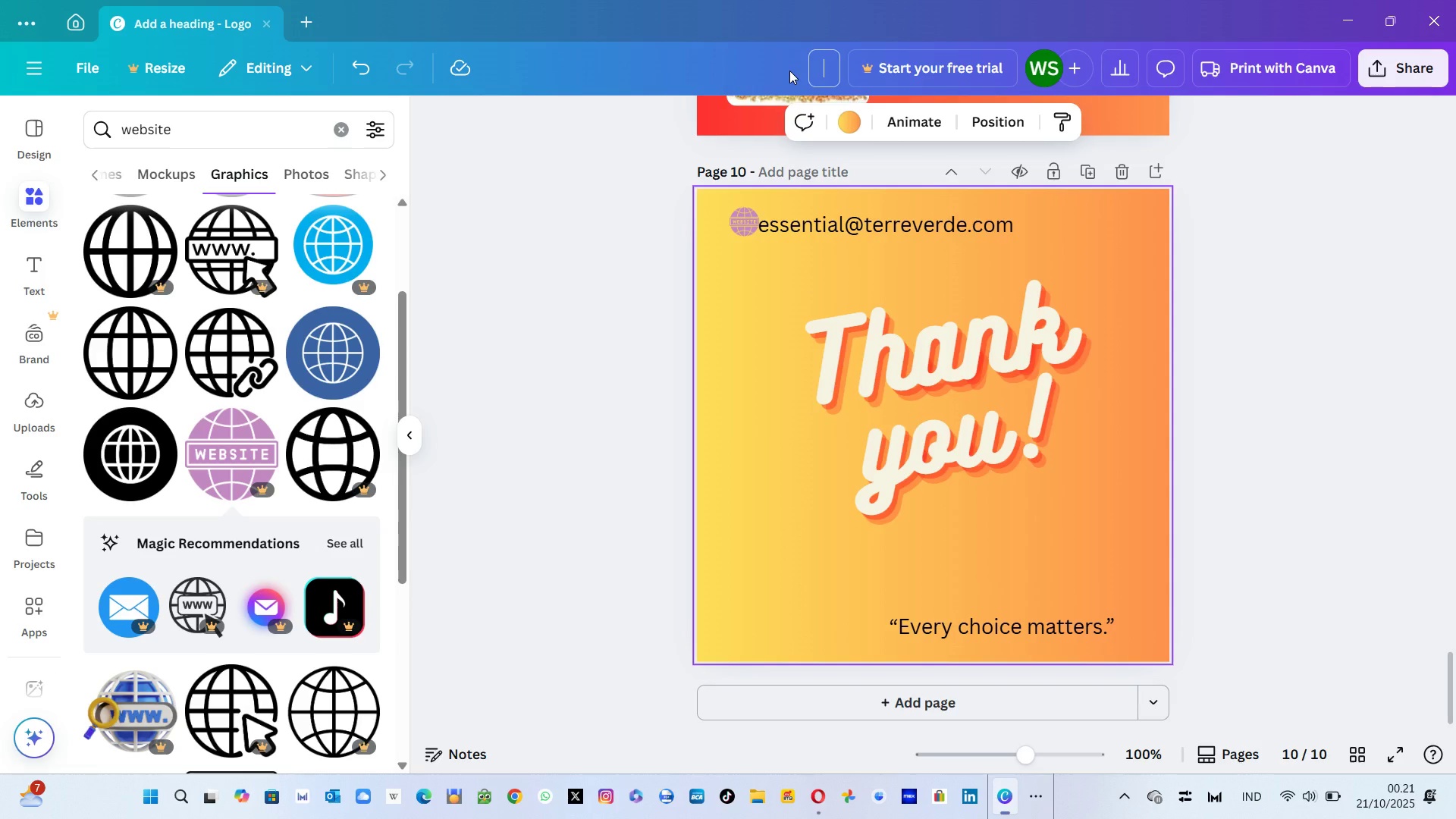 
key(Alt+Tab)
 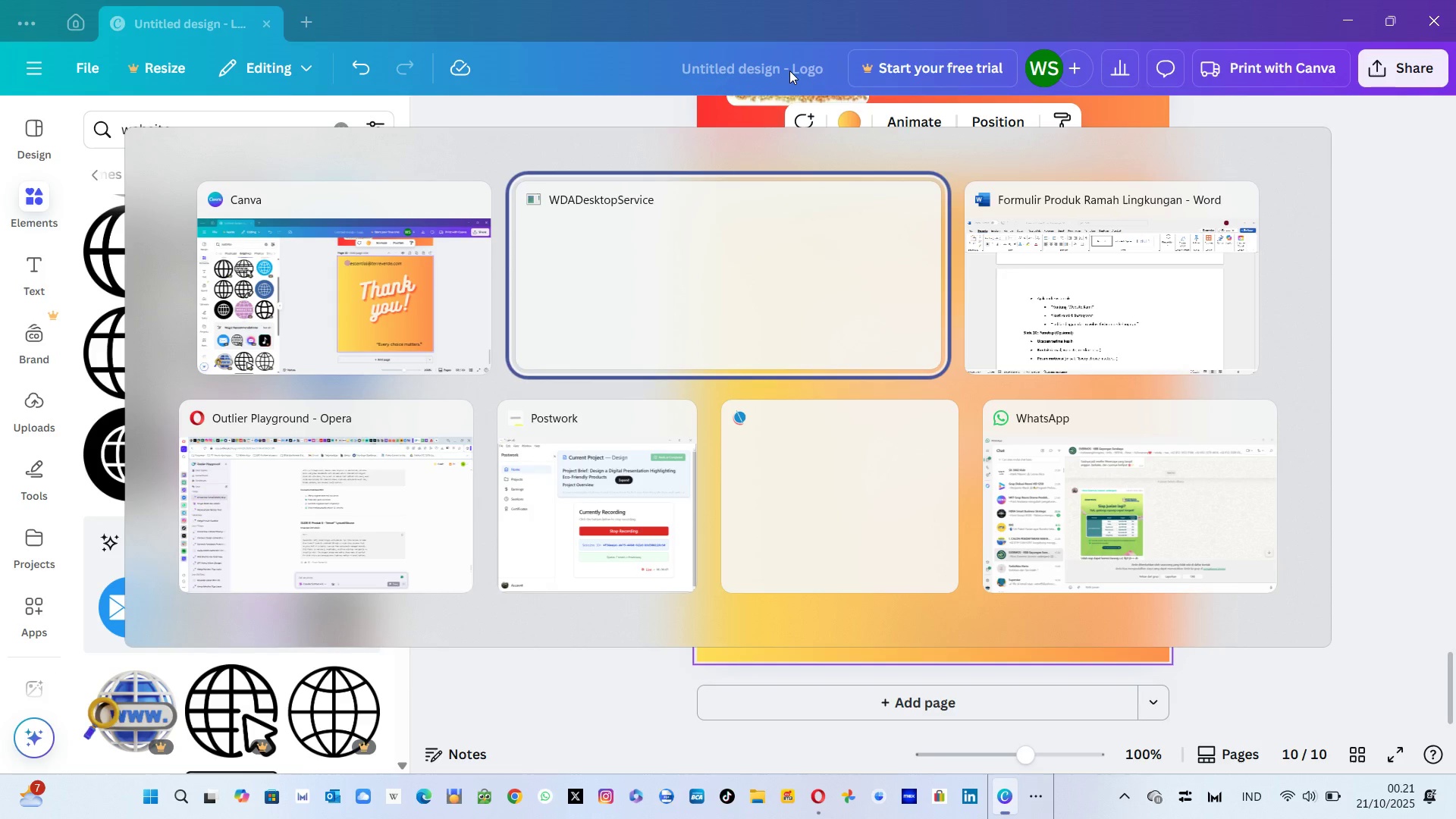 
key(Alt+Tab)
 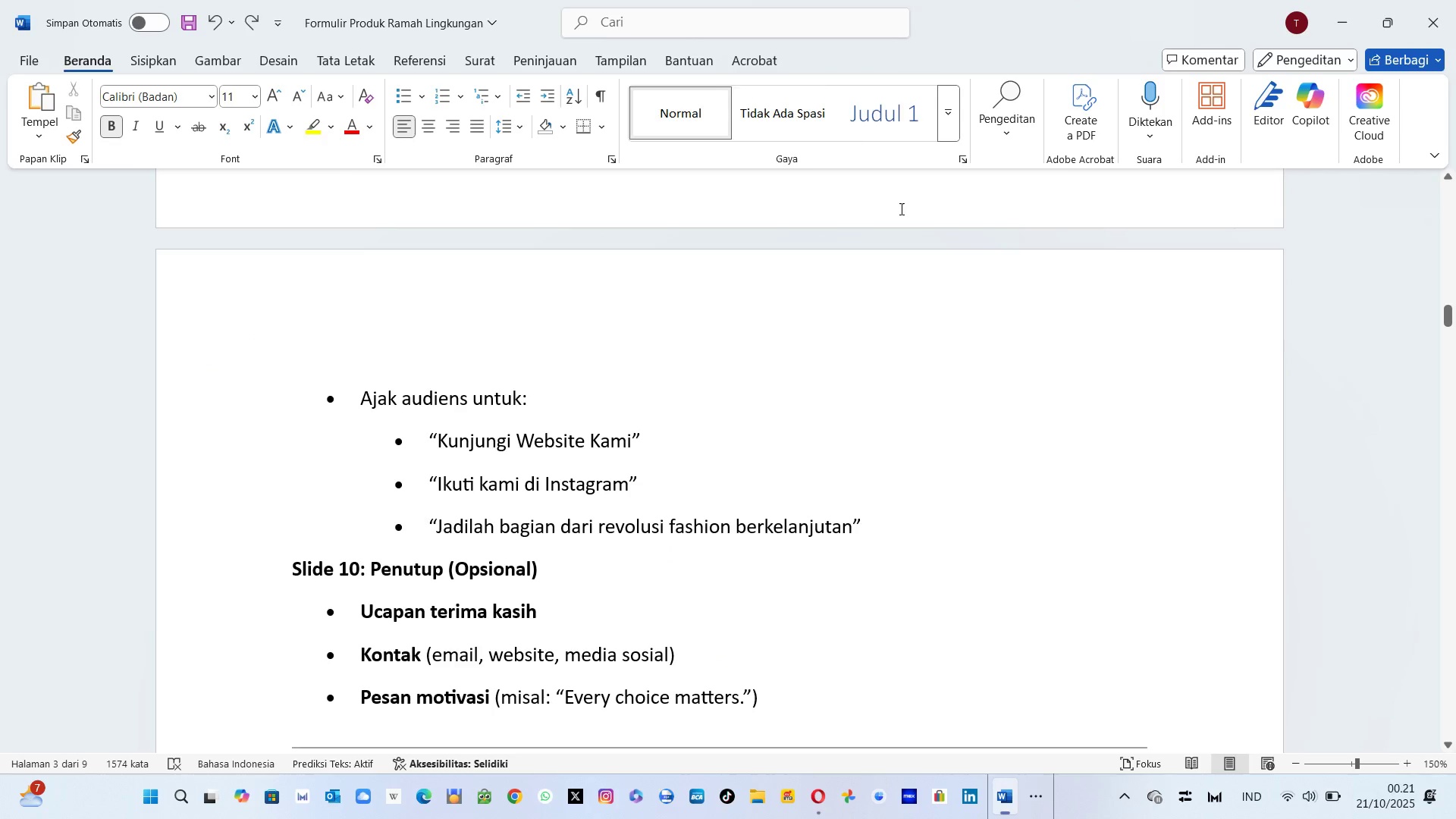 
scroll: coordinate [878, 443], scroll_direction: down, amount: 6.0
 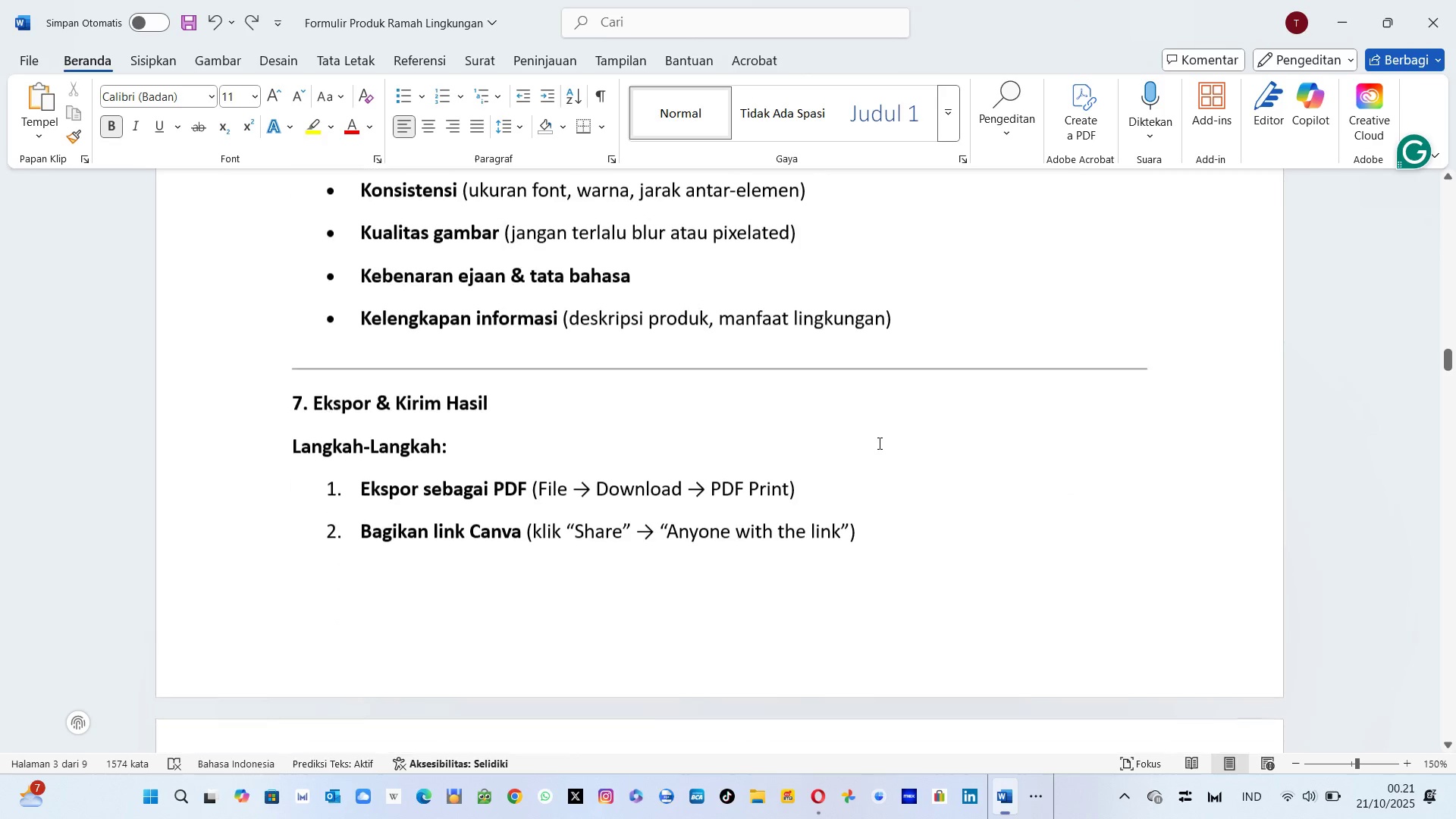 
key(Alt+Tab)